 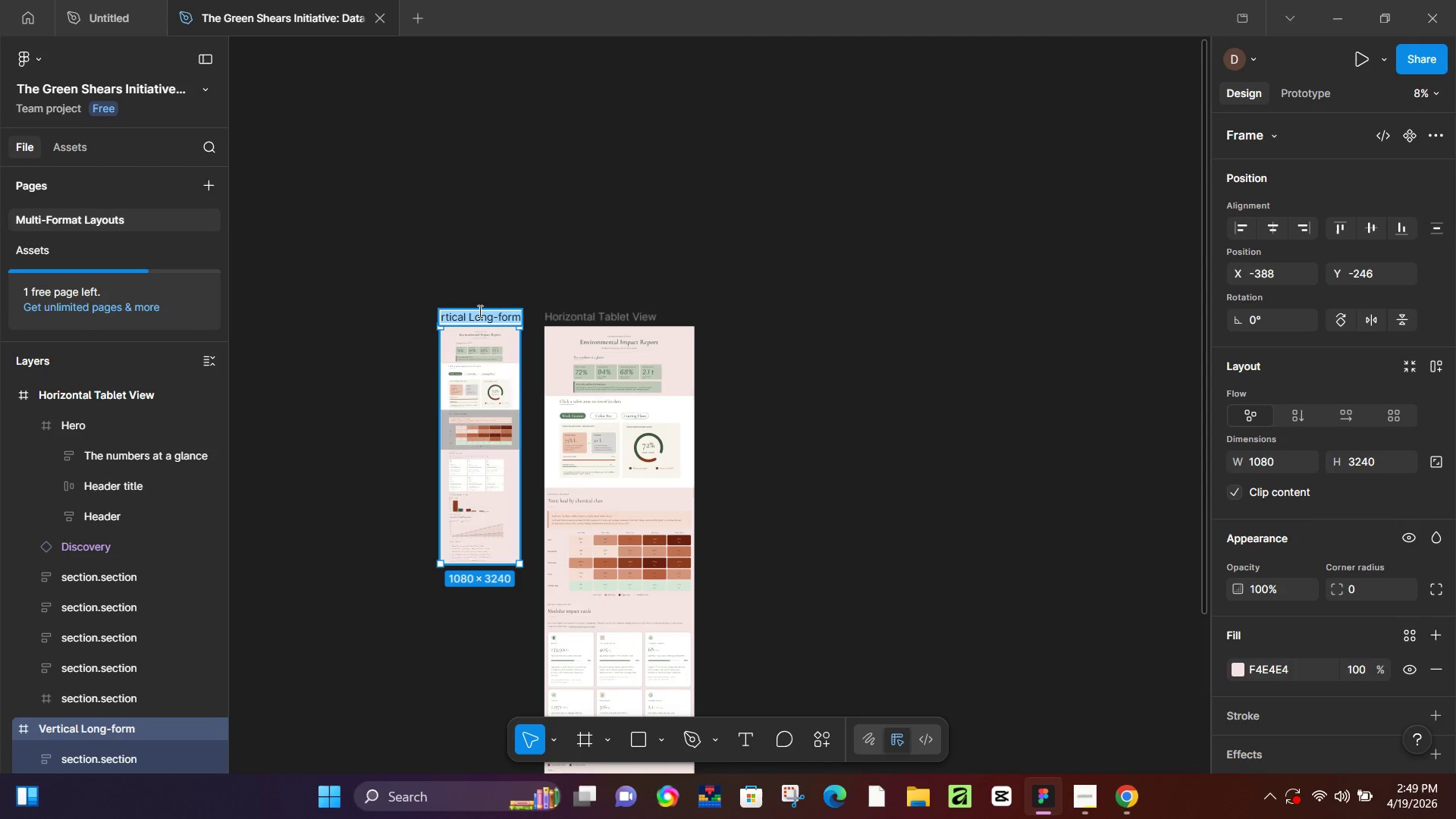 
key(Control+V)
 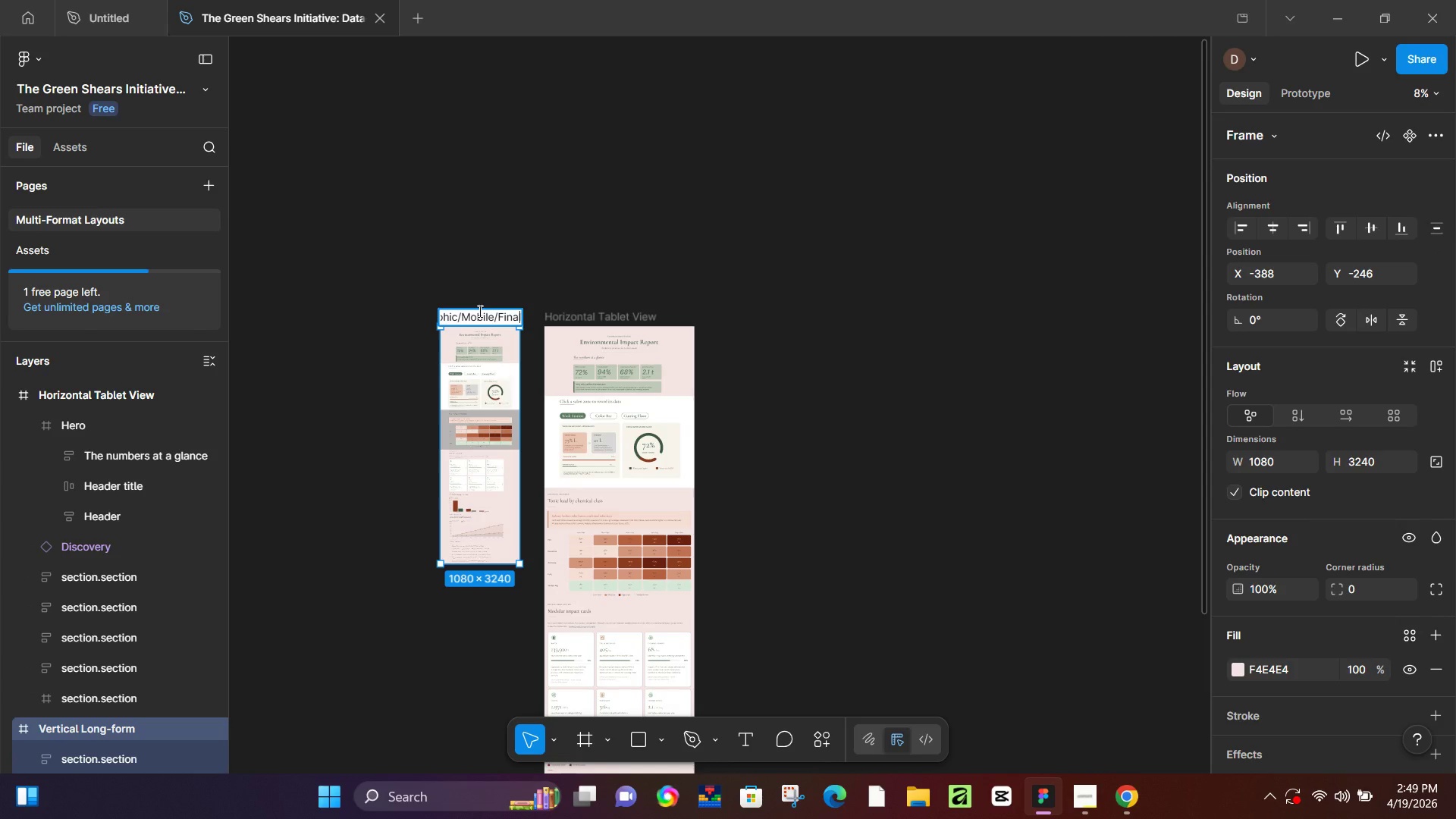 
key(Control+NumpadEnter)
 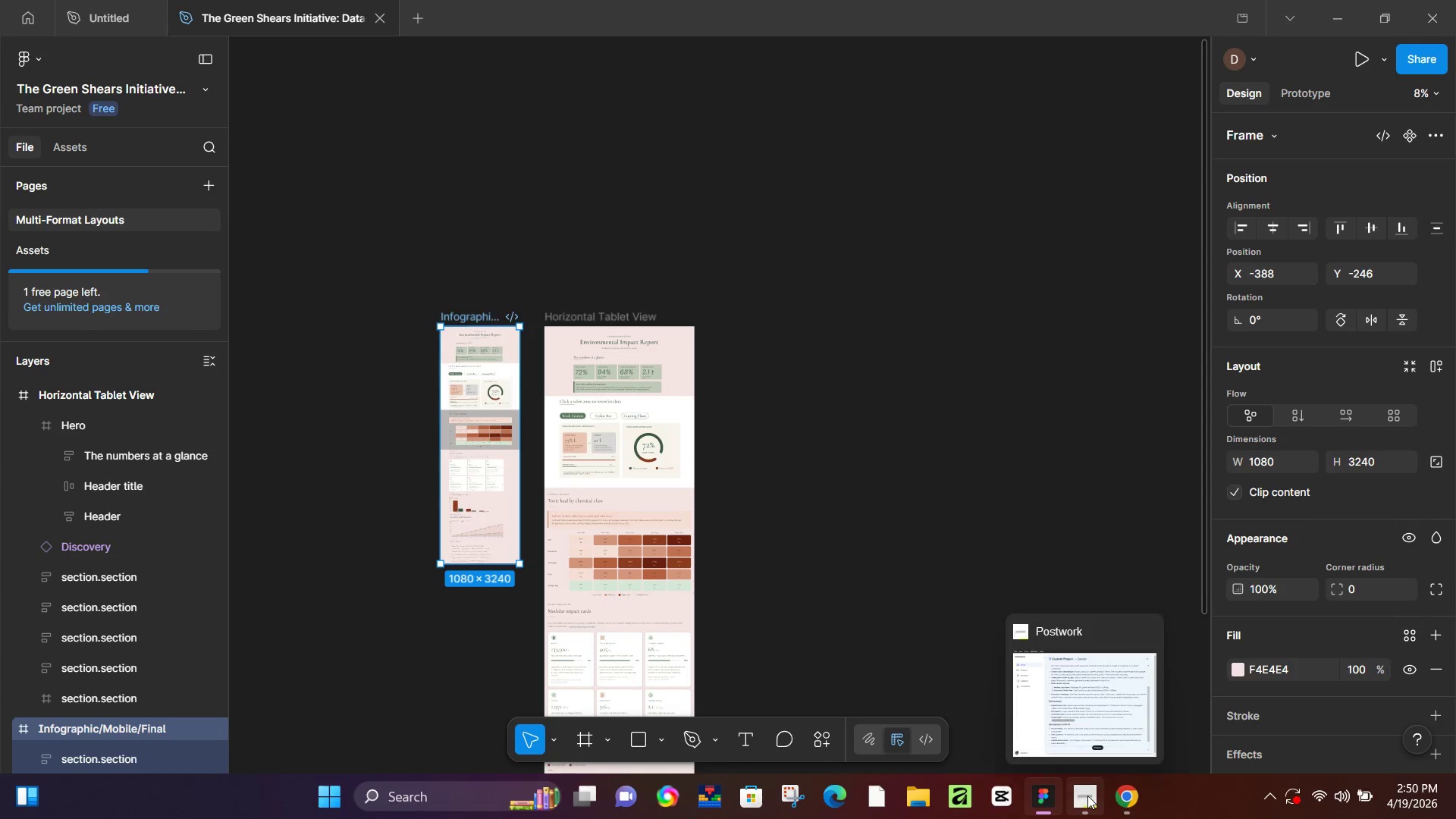 
left_click([1124, 793])
 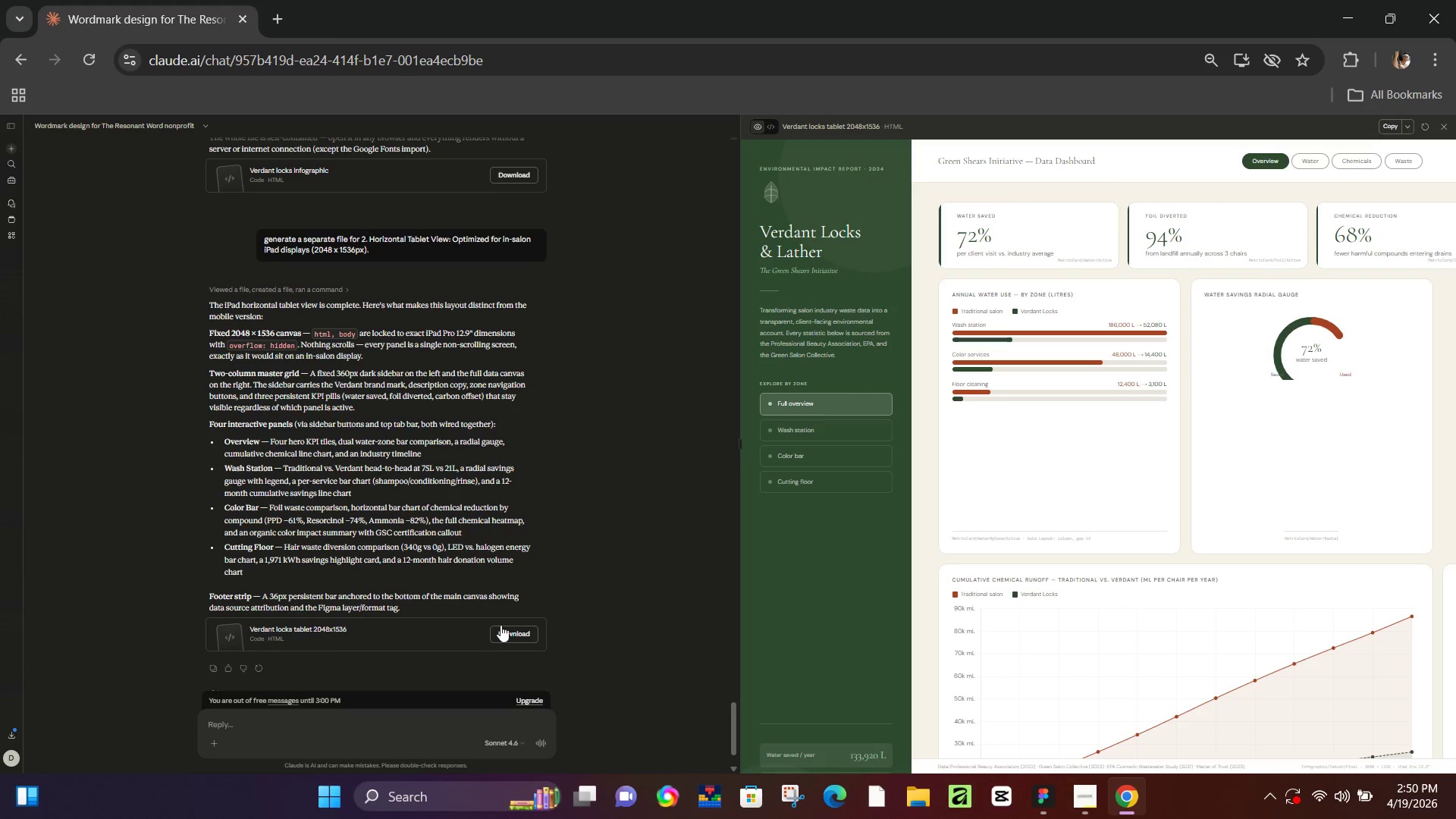 
left_click([511, 626])
 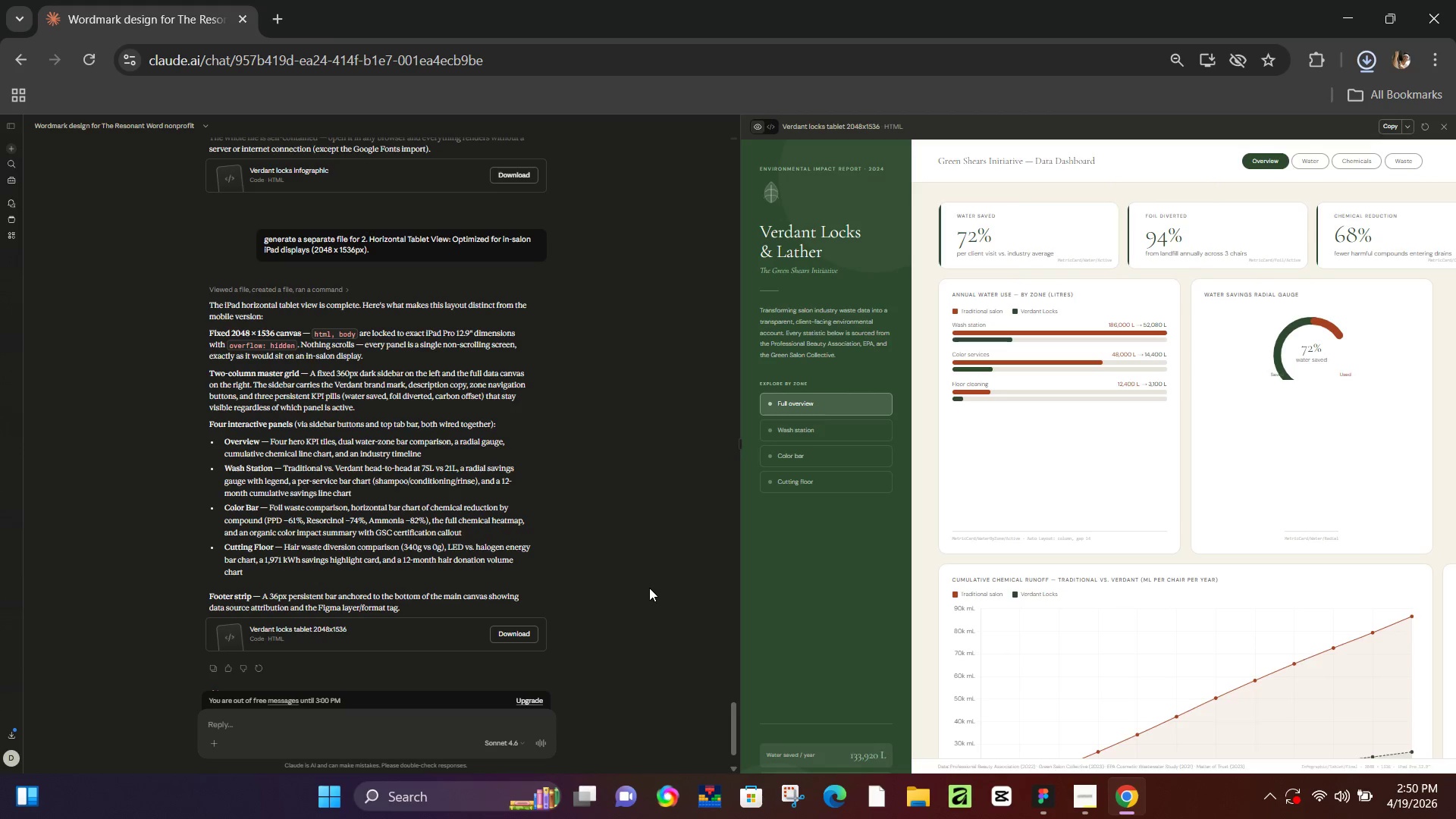 
left_click([649, 588])
 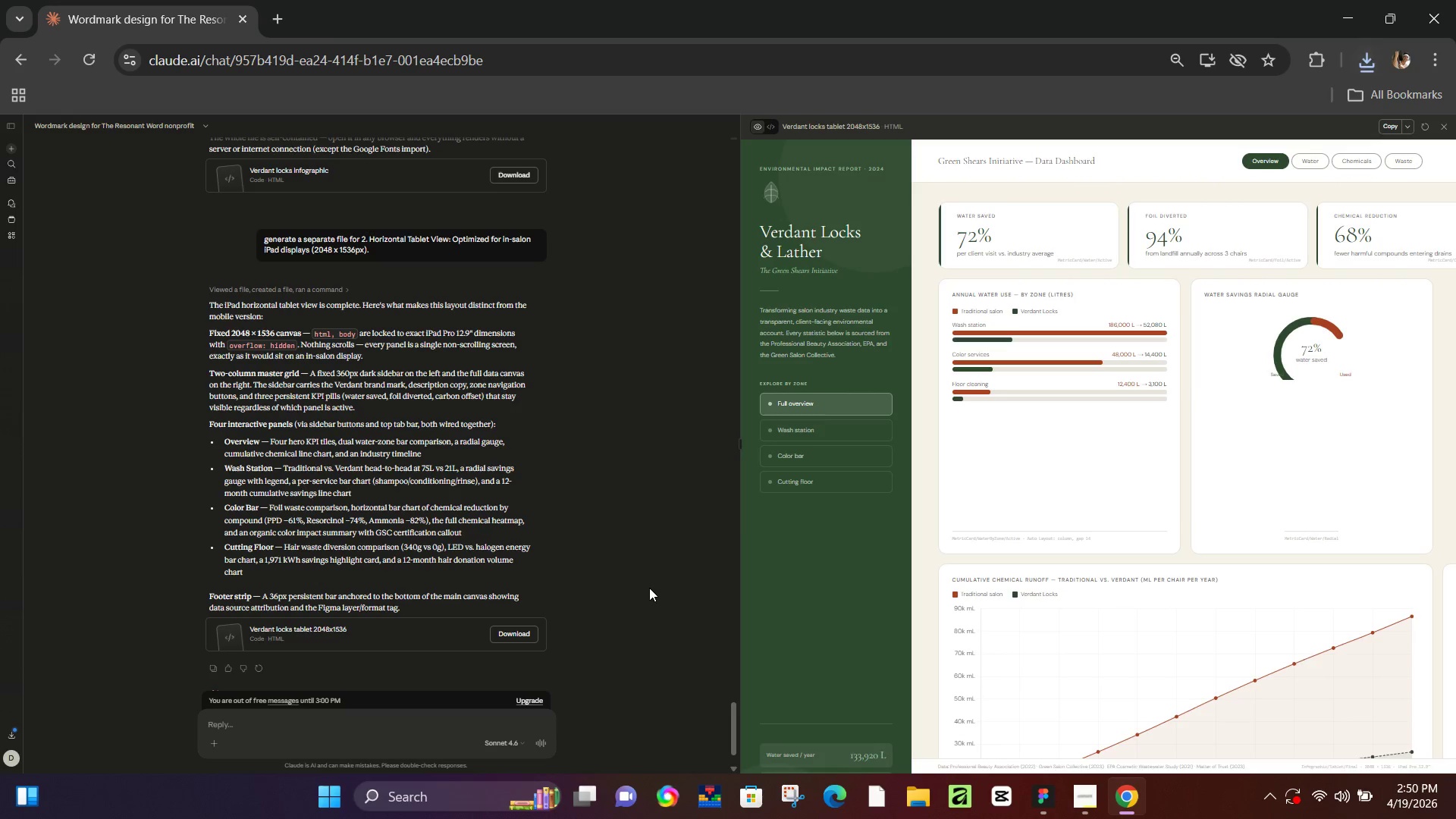 
left_click([649, 588])
 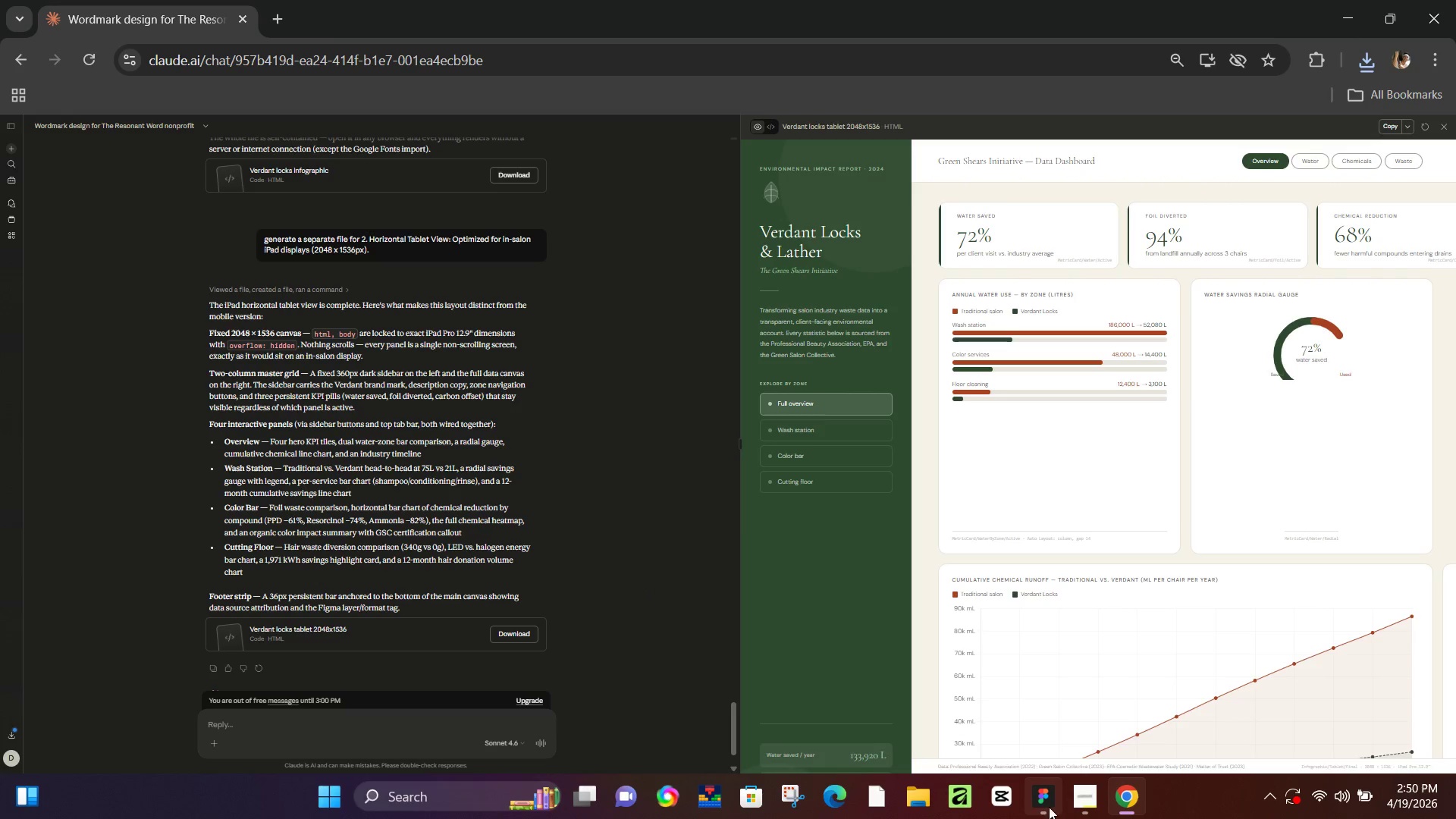 
left_click([1030, 807])
 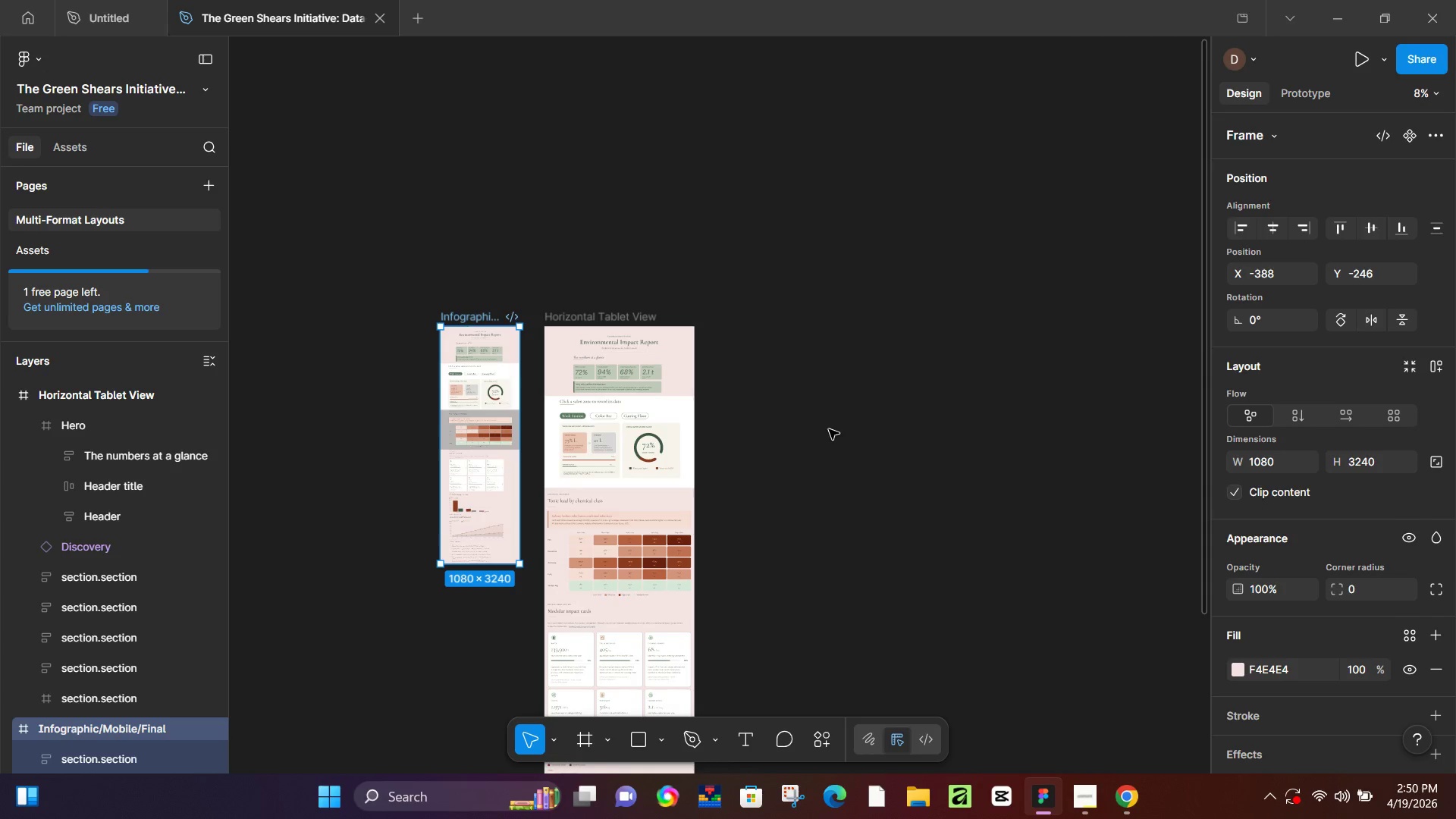 
key(Control+P)
 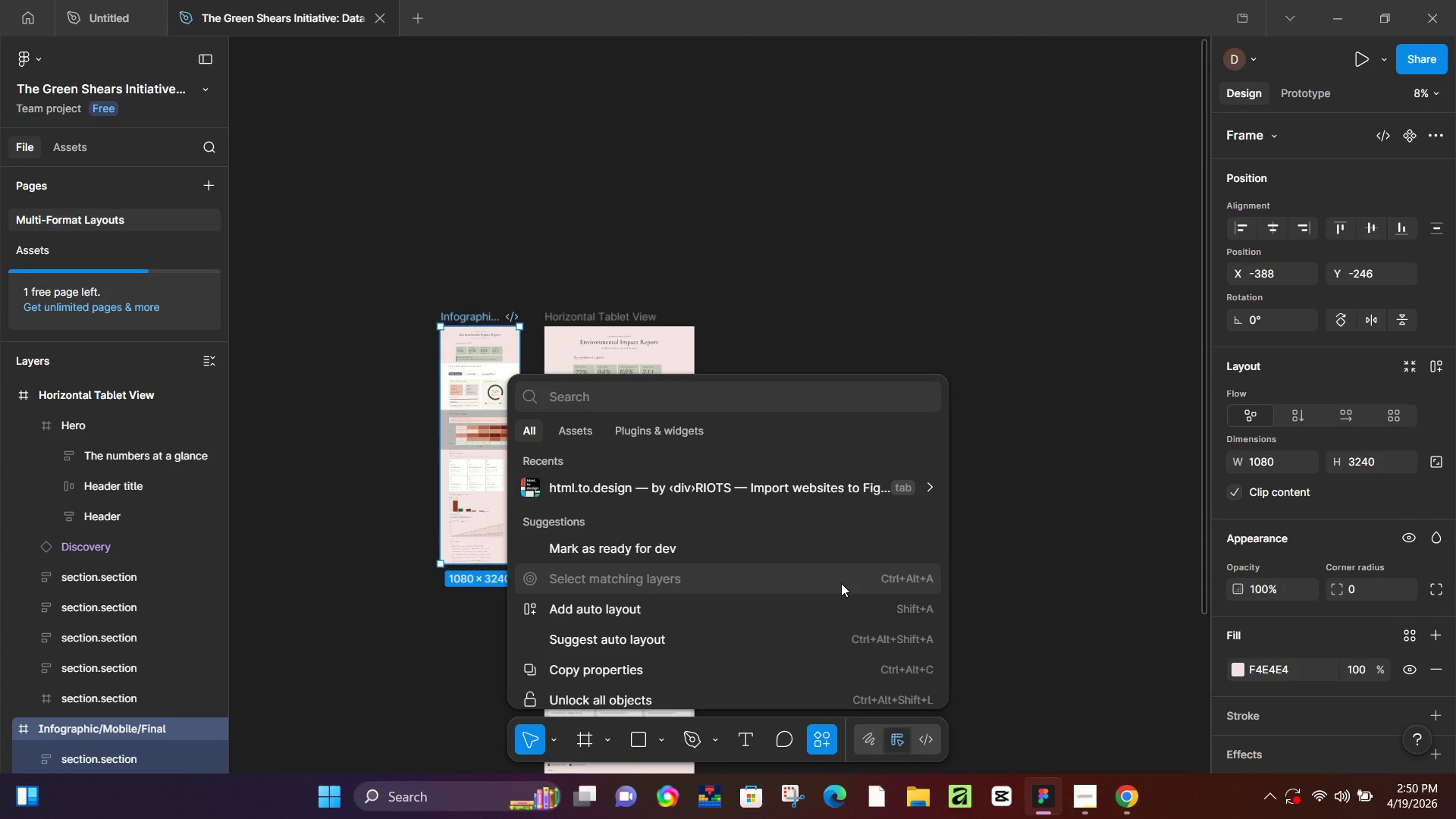 
left_click([855, 491])
 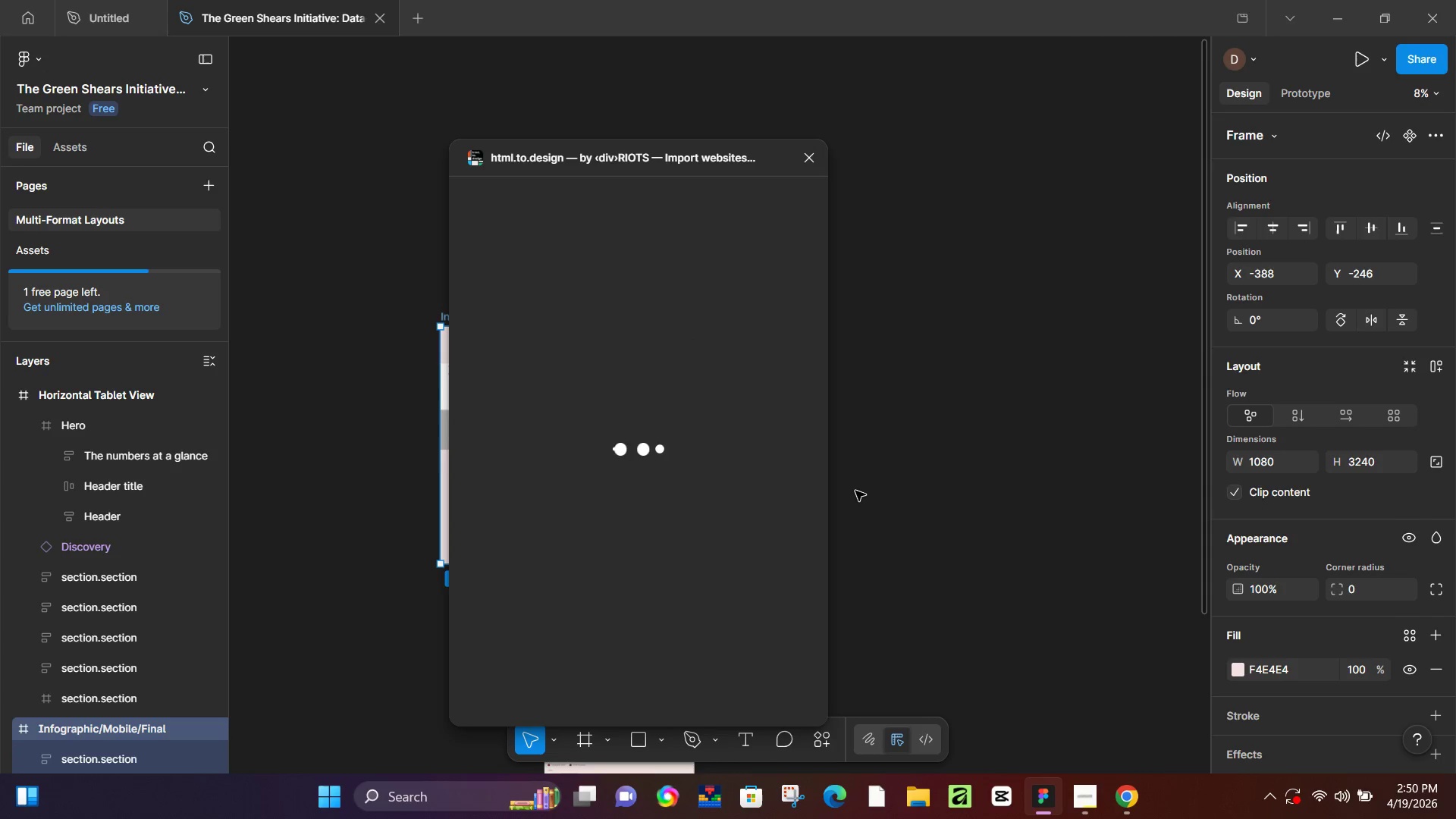 
wait(12.72)
 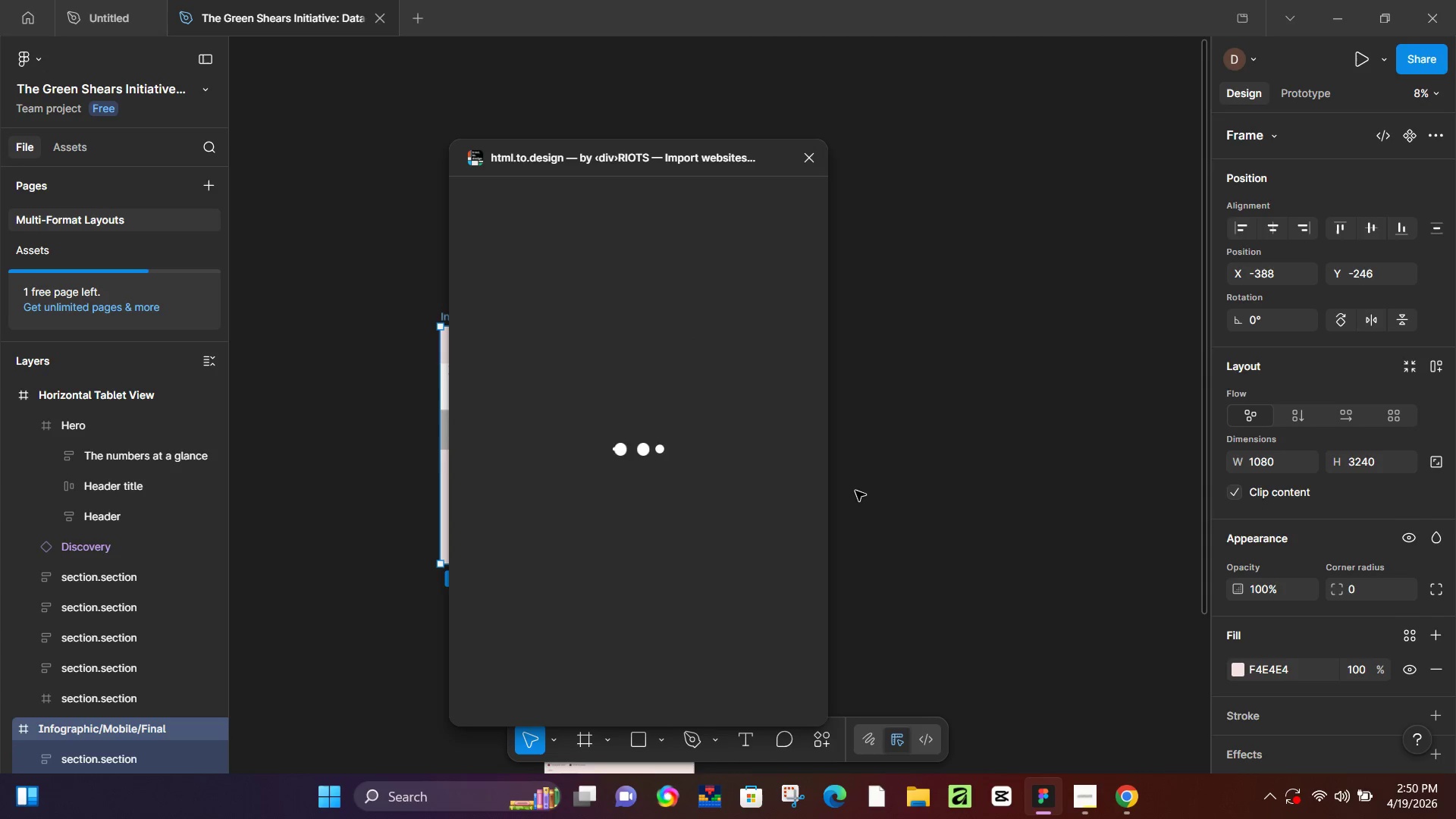 
left_click([643, 631])
 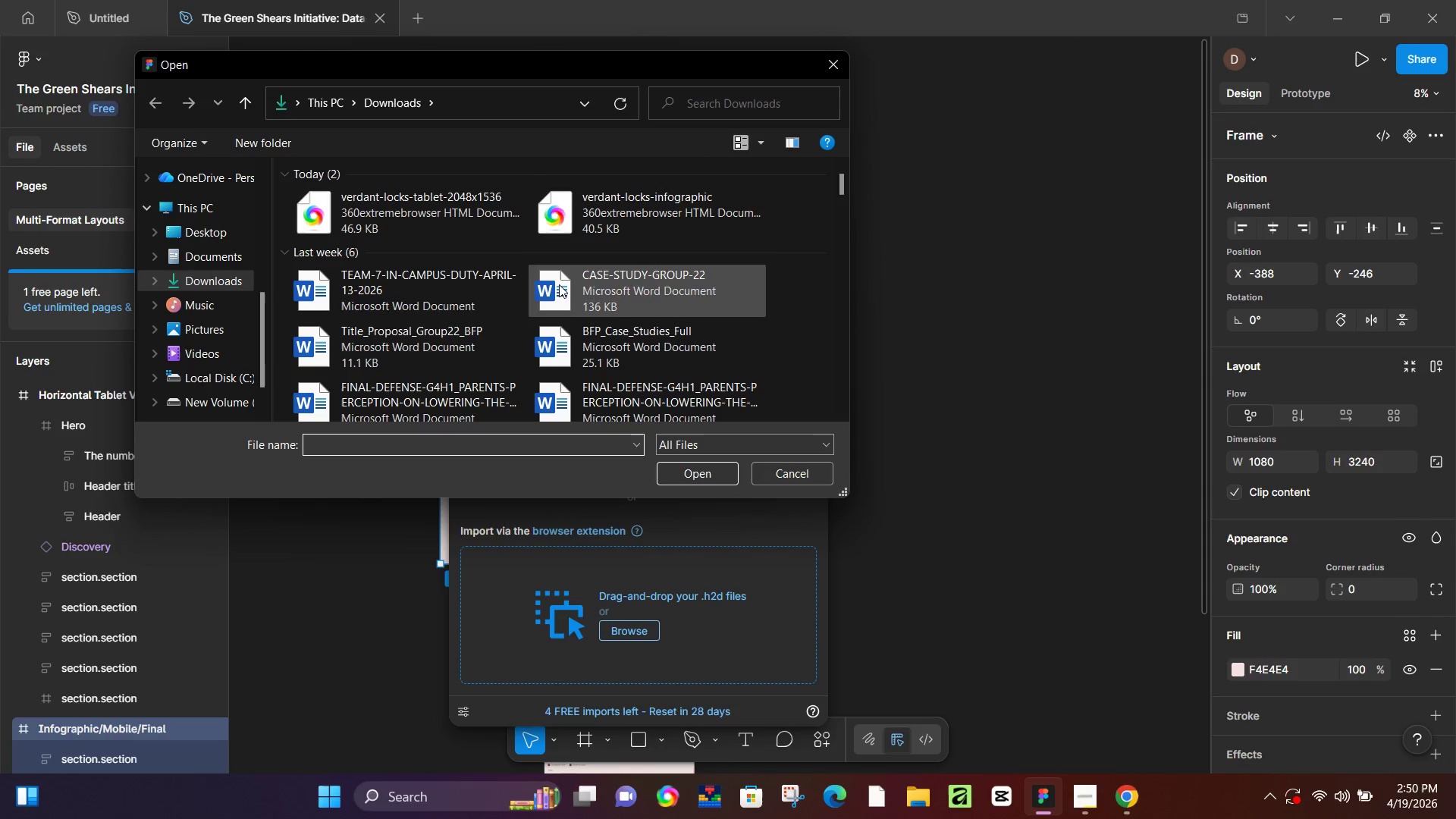 
left_click([381, 201])
 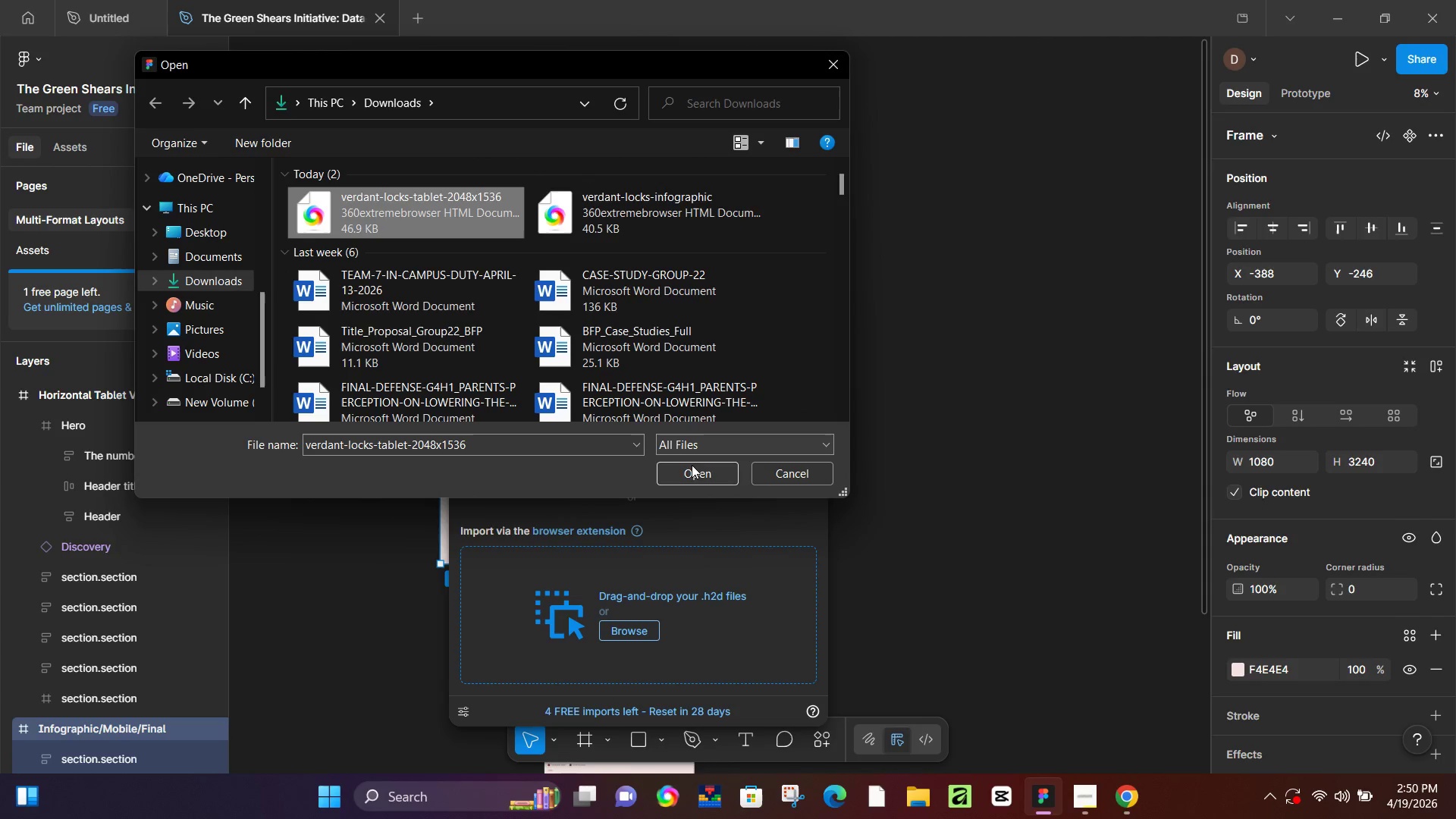 
left_click([693, 468])
 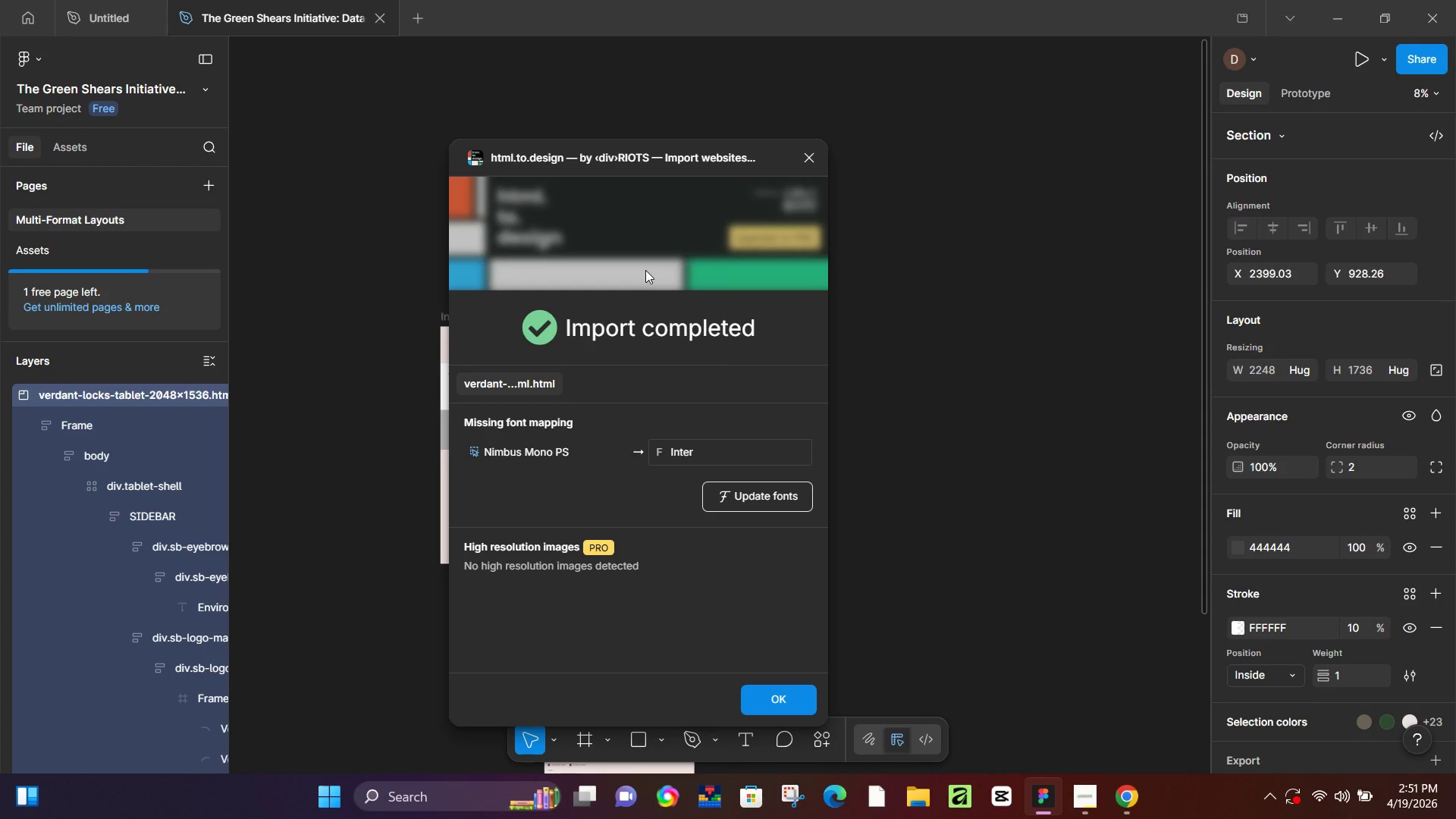 
wait(34.67)
 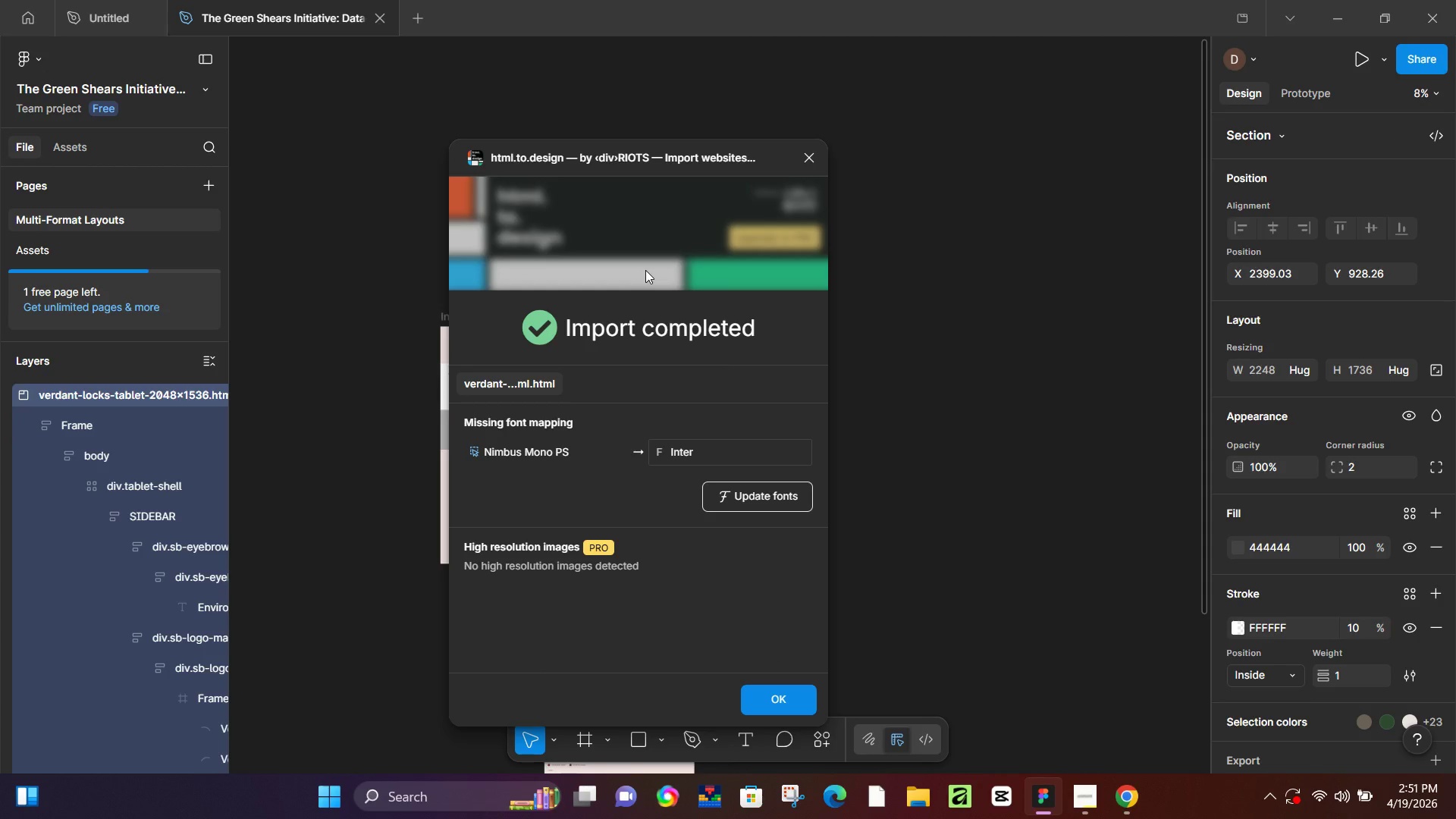 
mouse_move([759, 668])
 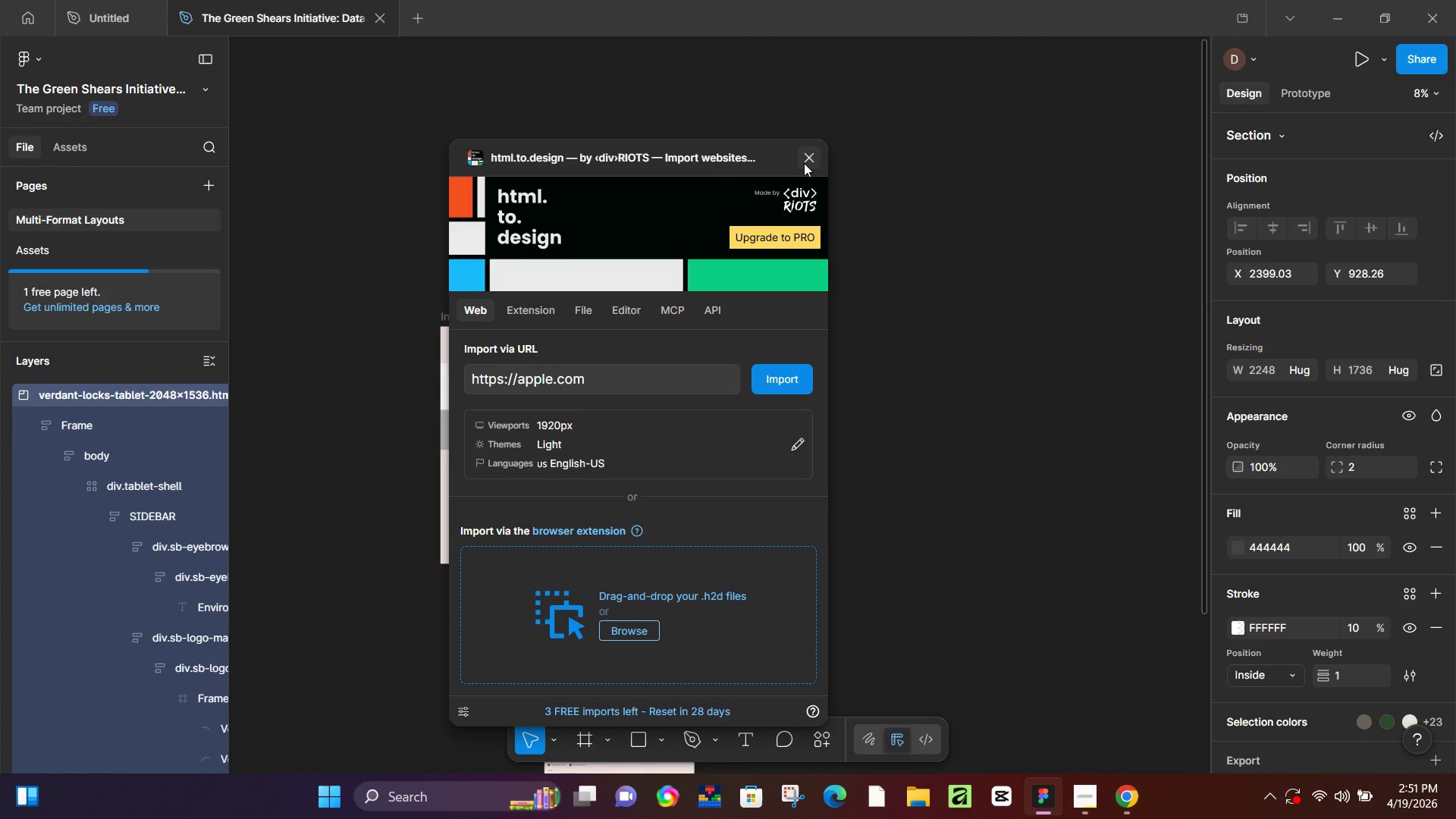 
left_click([814, 152])
 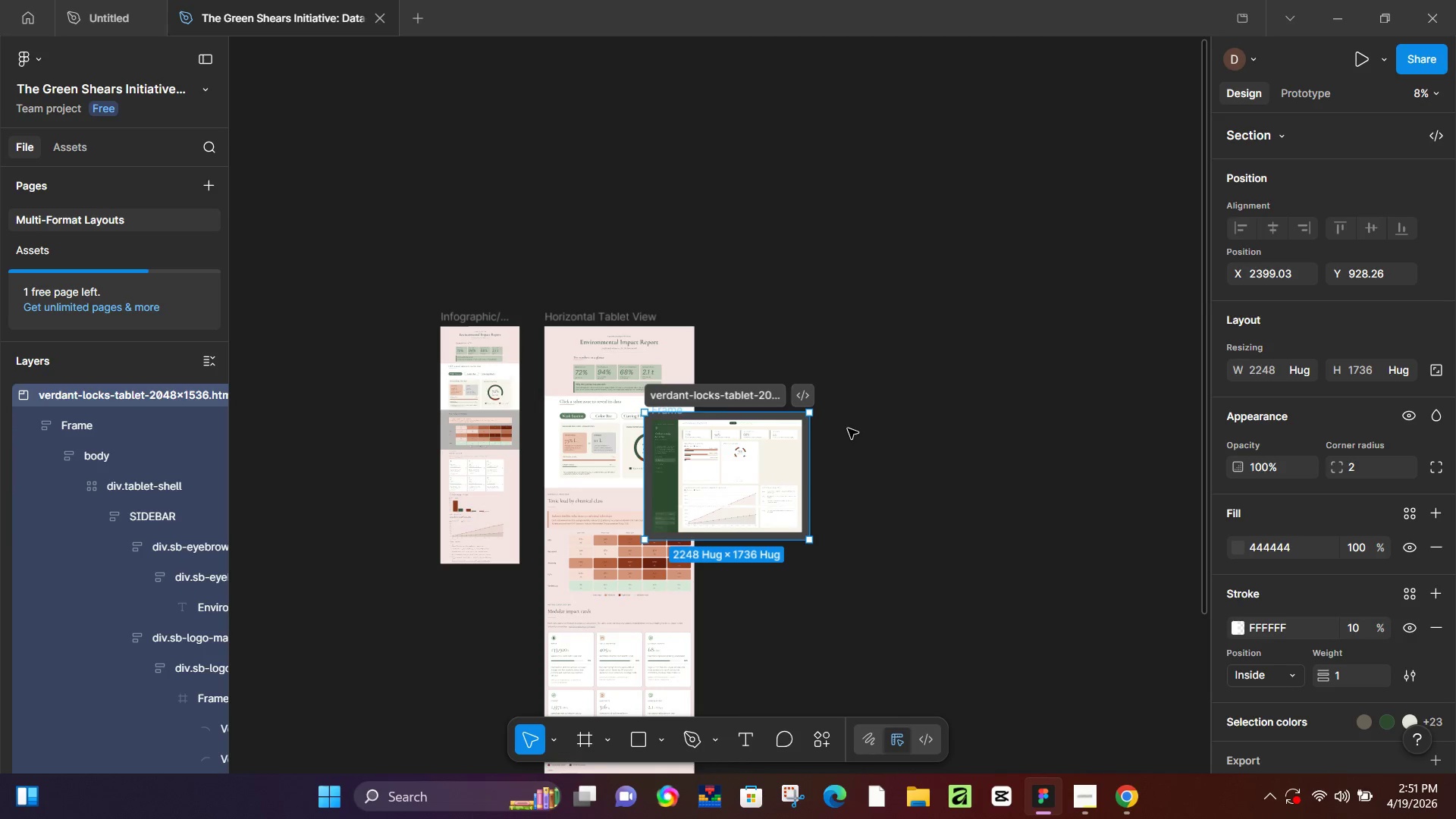 
hold_key(key=ControlLeft, duration=0.44)
hold_key(key=ControlLeft, duration=0.36)
scroll: coordinate [714, 268], scroll_direction: up, amount: 11.0
 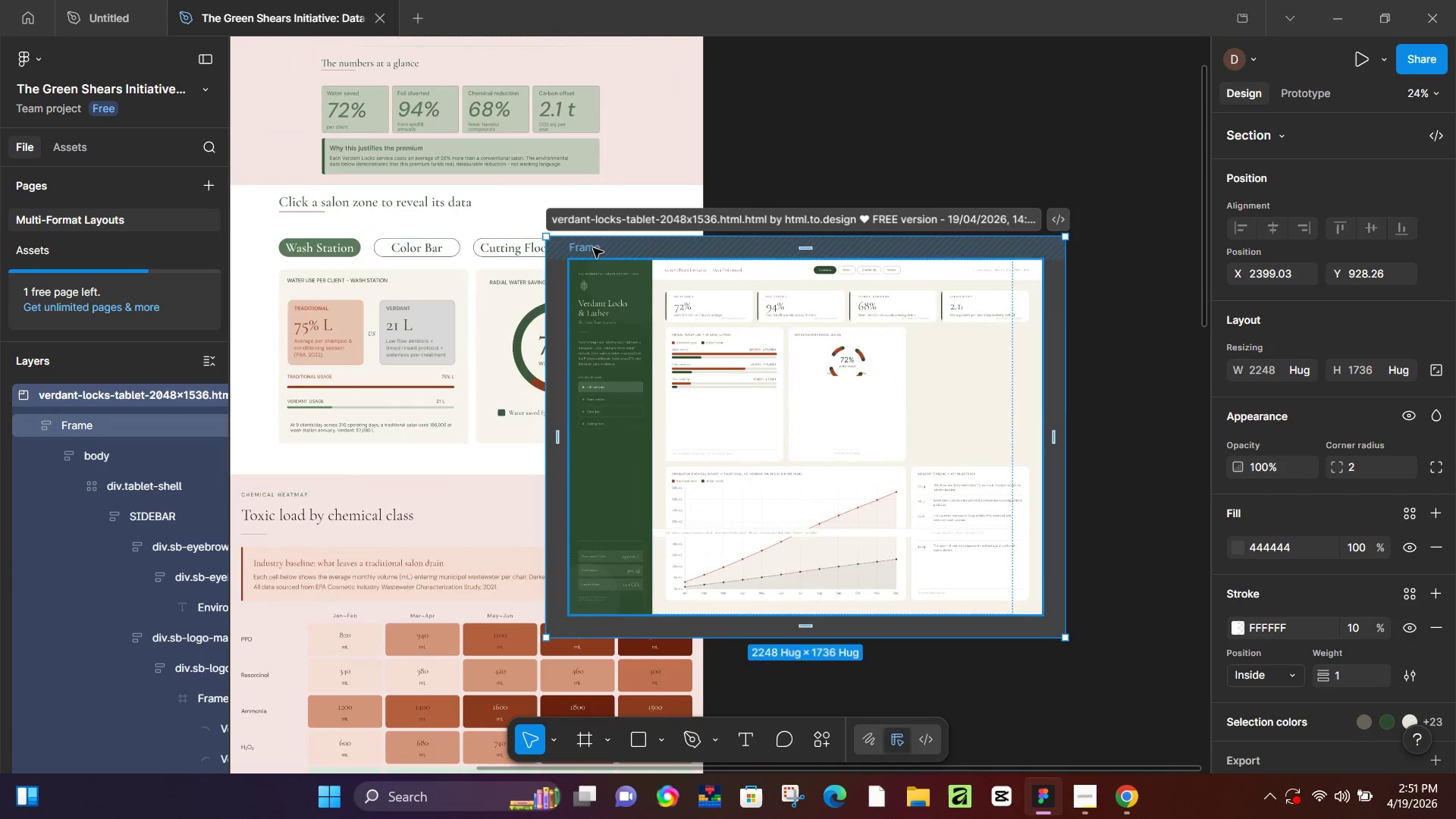 
left_click([593, 248])
 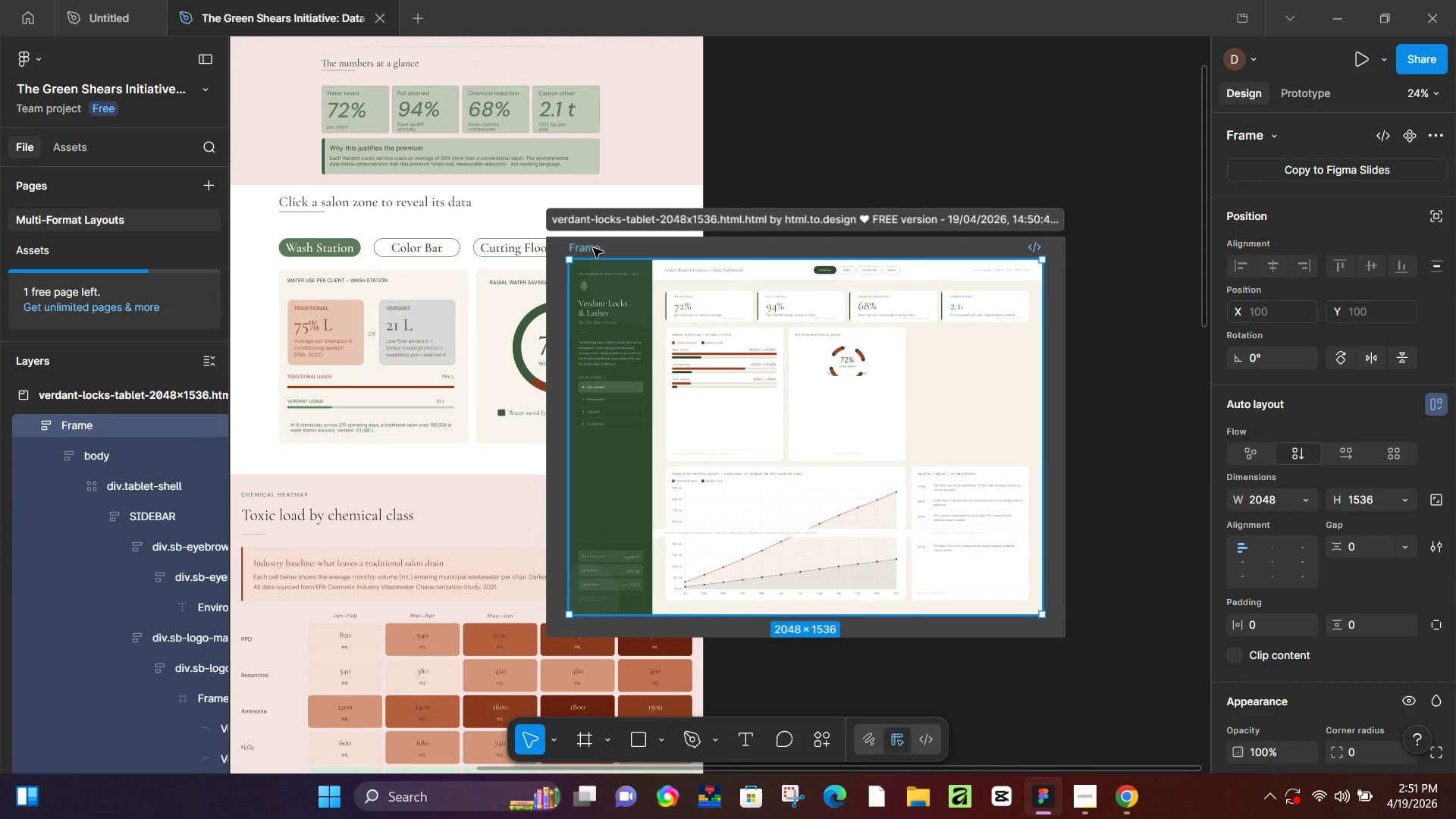 
left_click_drag(start_coordinate=[593, 248], to_coordinate=[818, 145])
 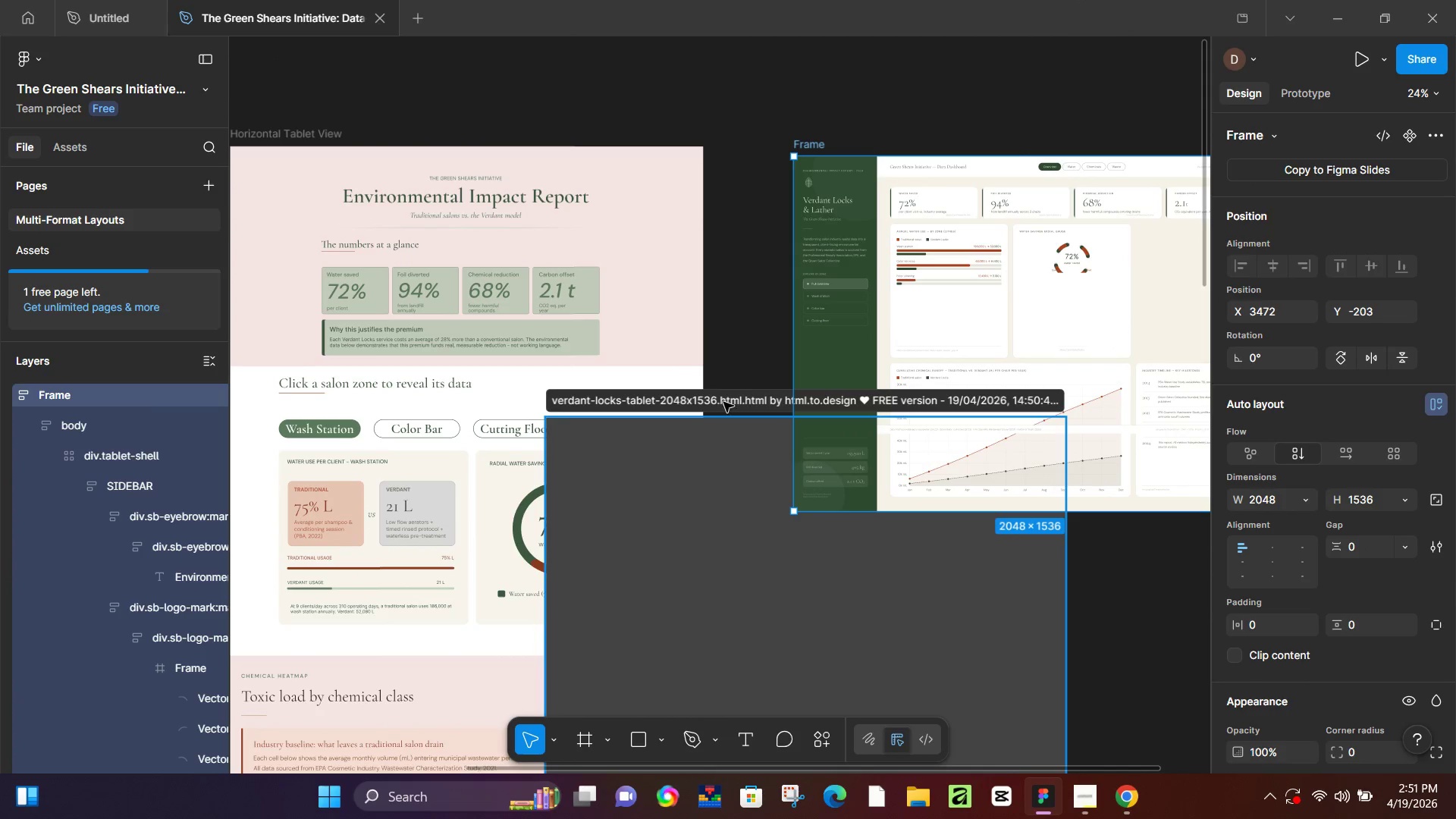 
left_click([739, 394])
 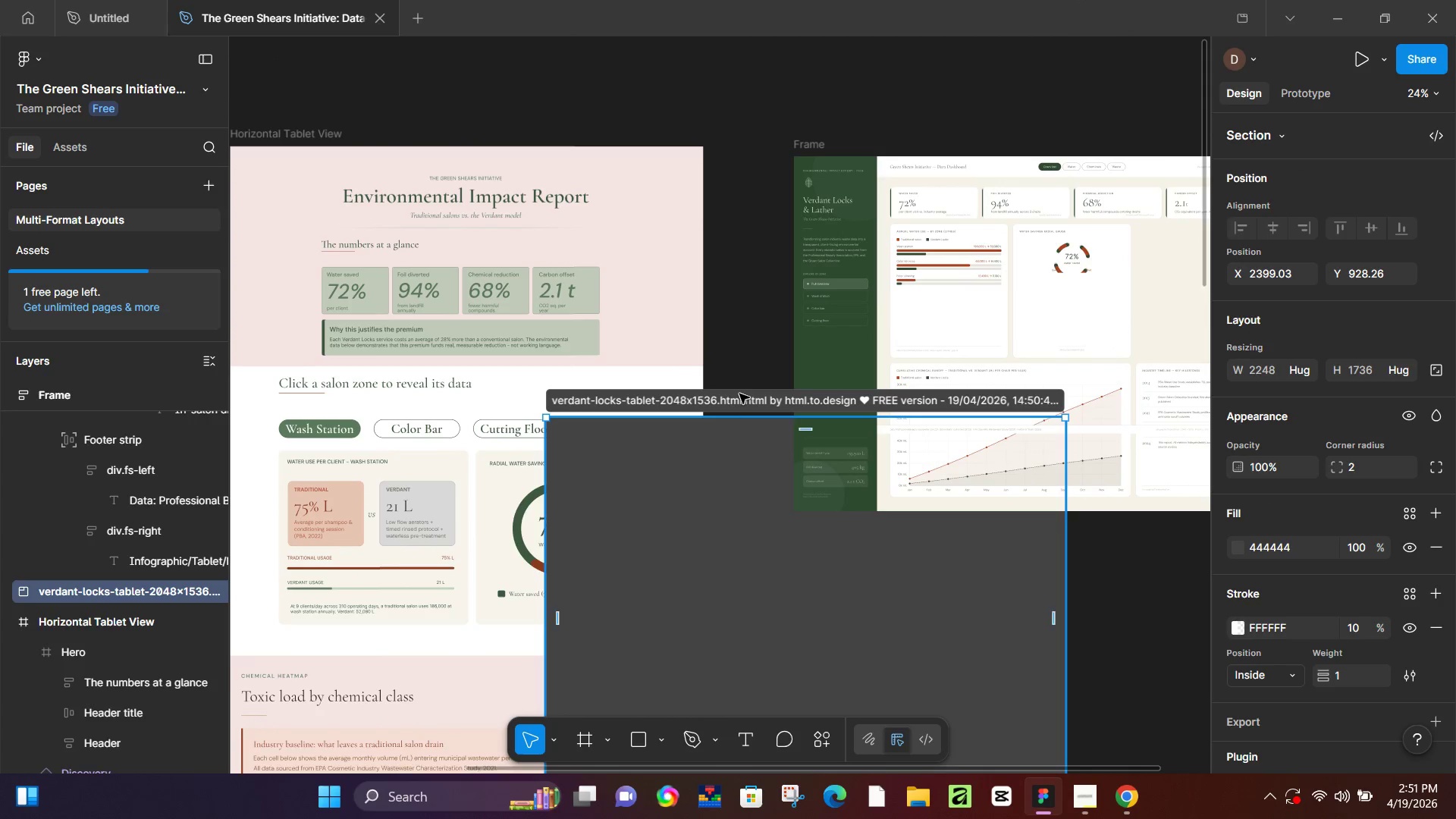 
key(Backspace)
 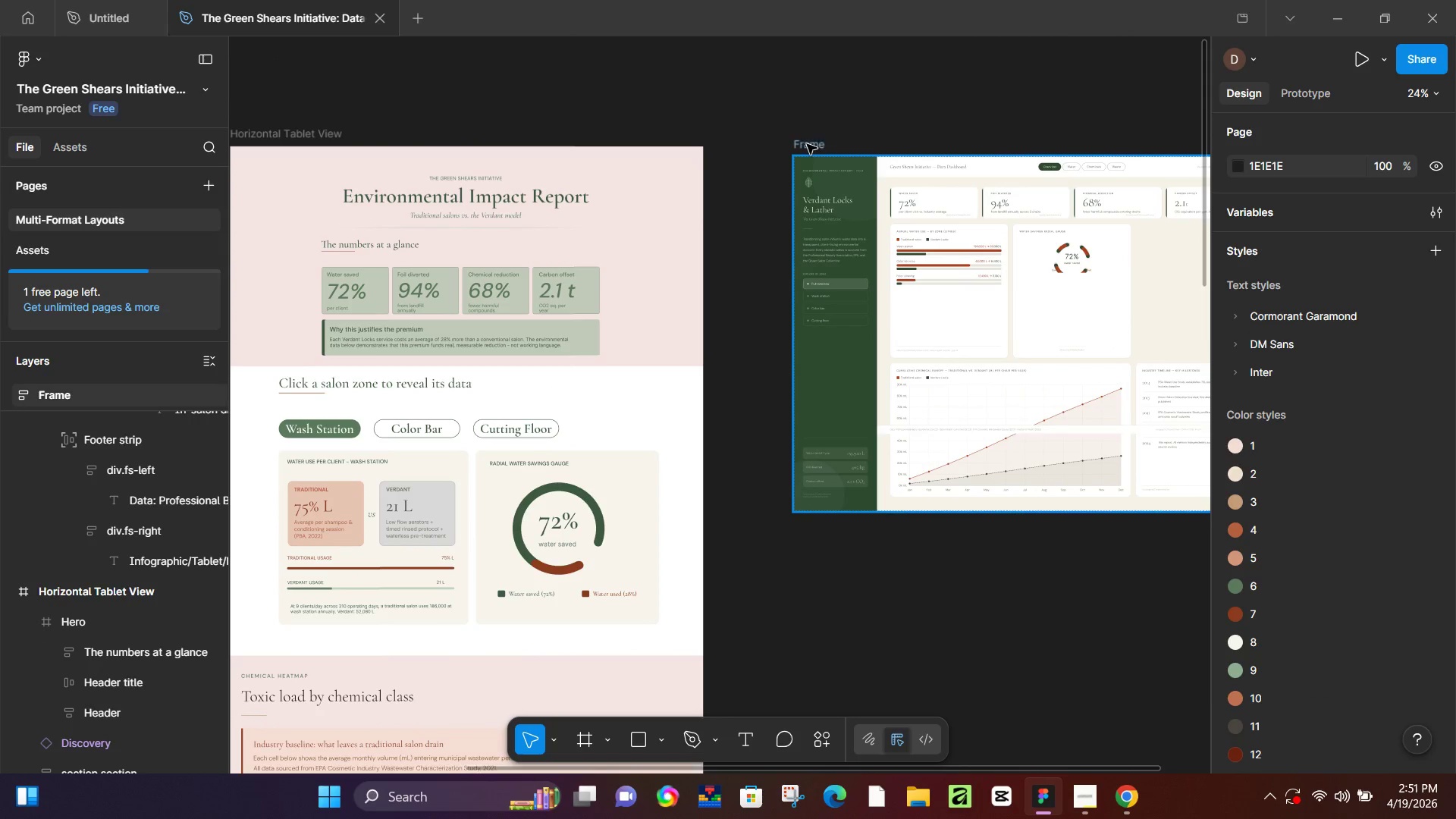 
left_click_drag(start_coordinate=[809, 144], to_coordinate=[743, 133])
 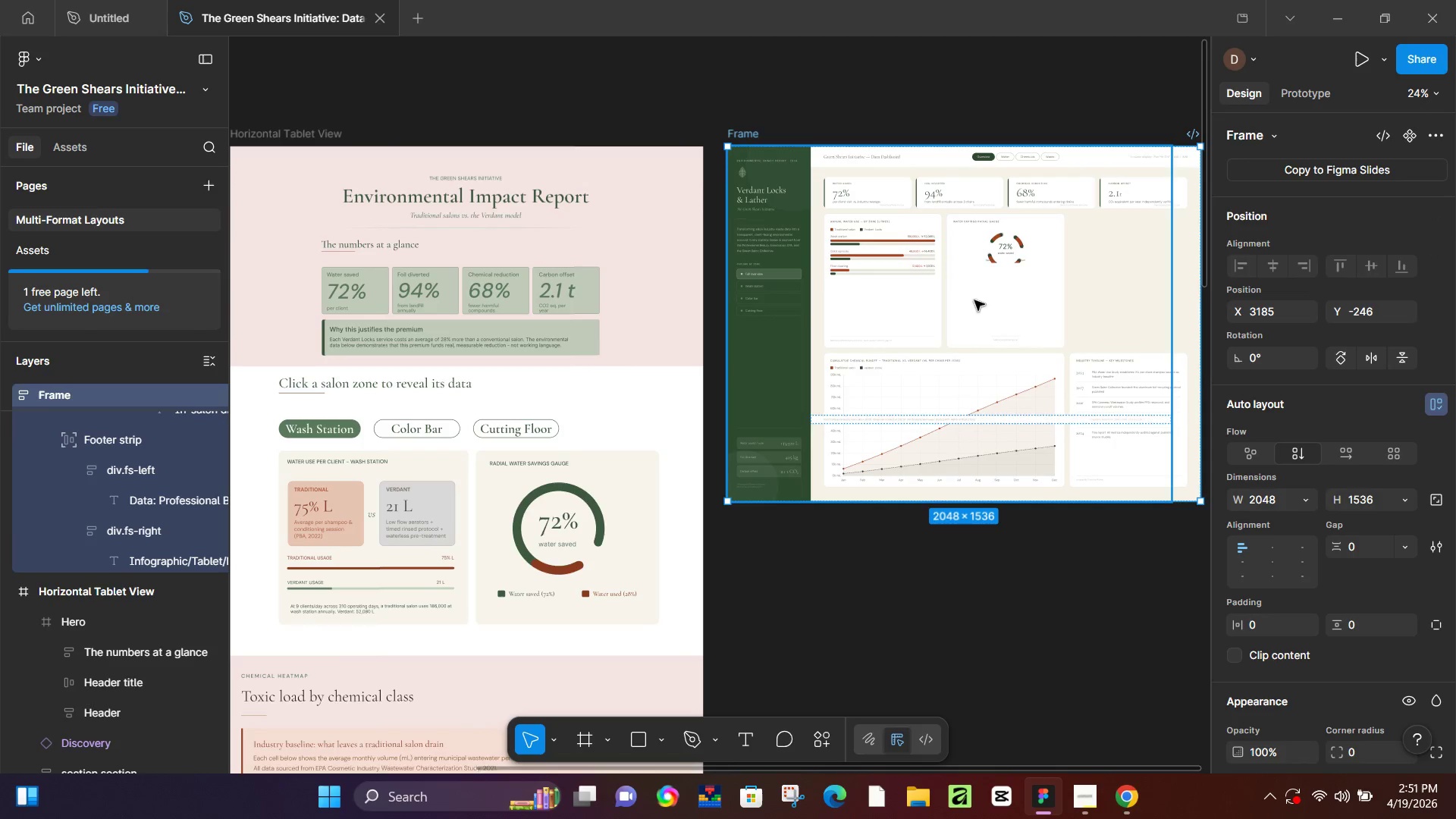 
hold_key(key=ControlLeft, duration=0.44)
scroll: coordinate [982, 315], scroll_direction: up, amount: 6.0
 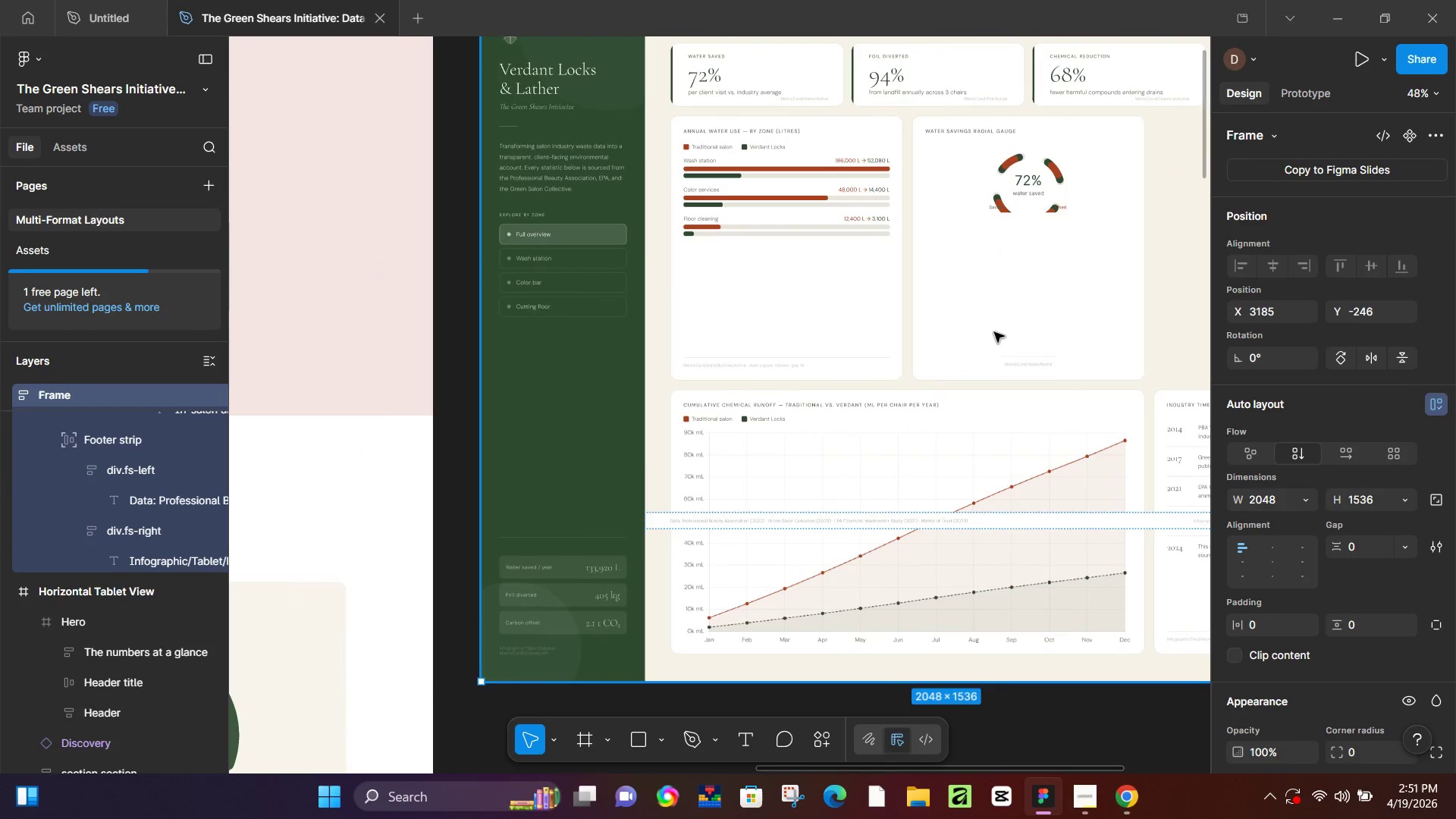 
hold_key(key=ControlLeft, duration=1.51)
 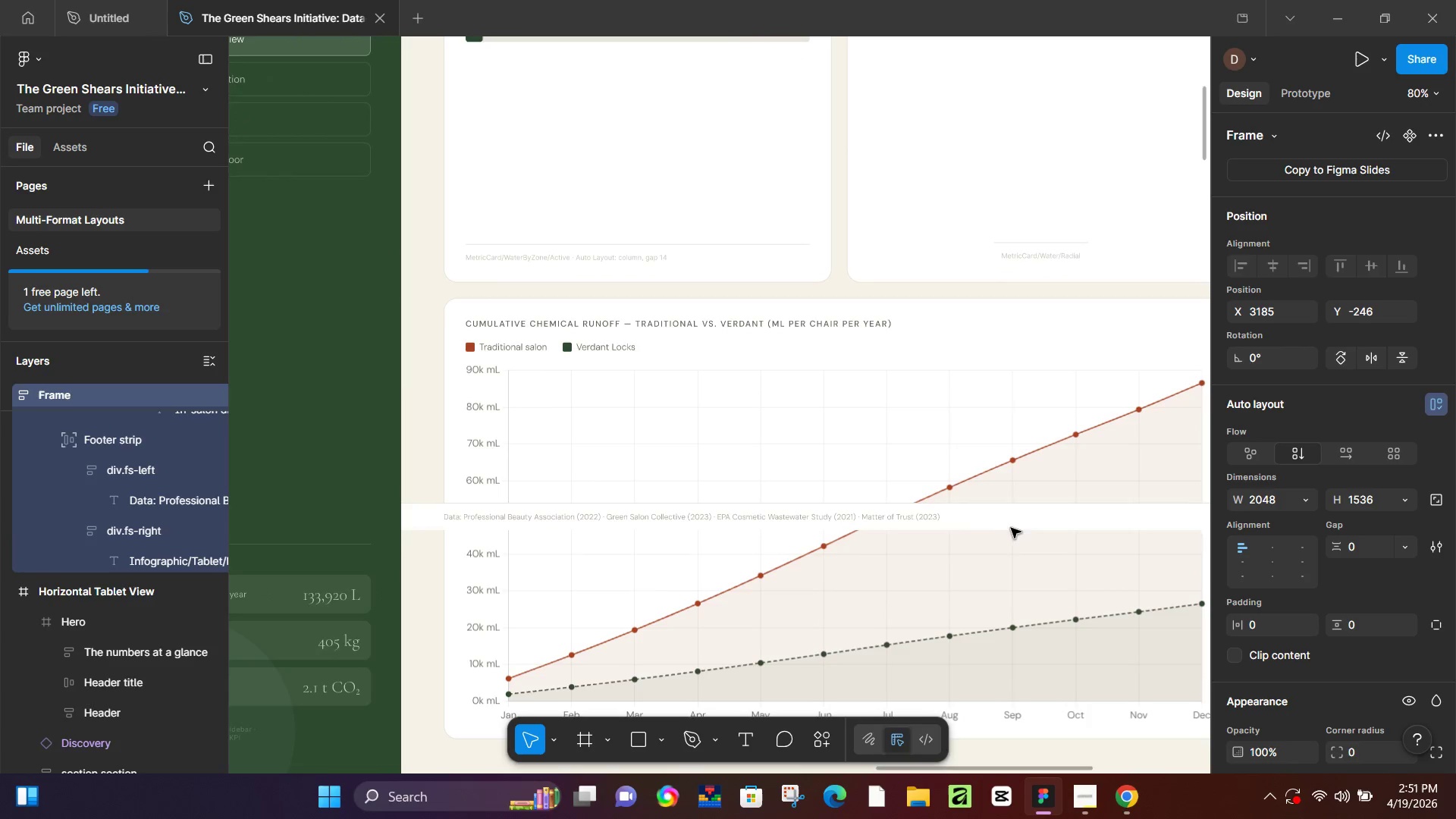 
hold_key(key=ControlLeft, duration=0.94)
scroll: coordinate [1011, 528], scroll_direction: up, amount: 6.0
 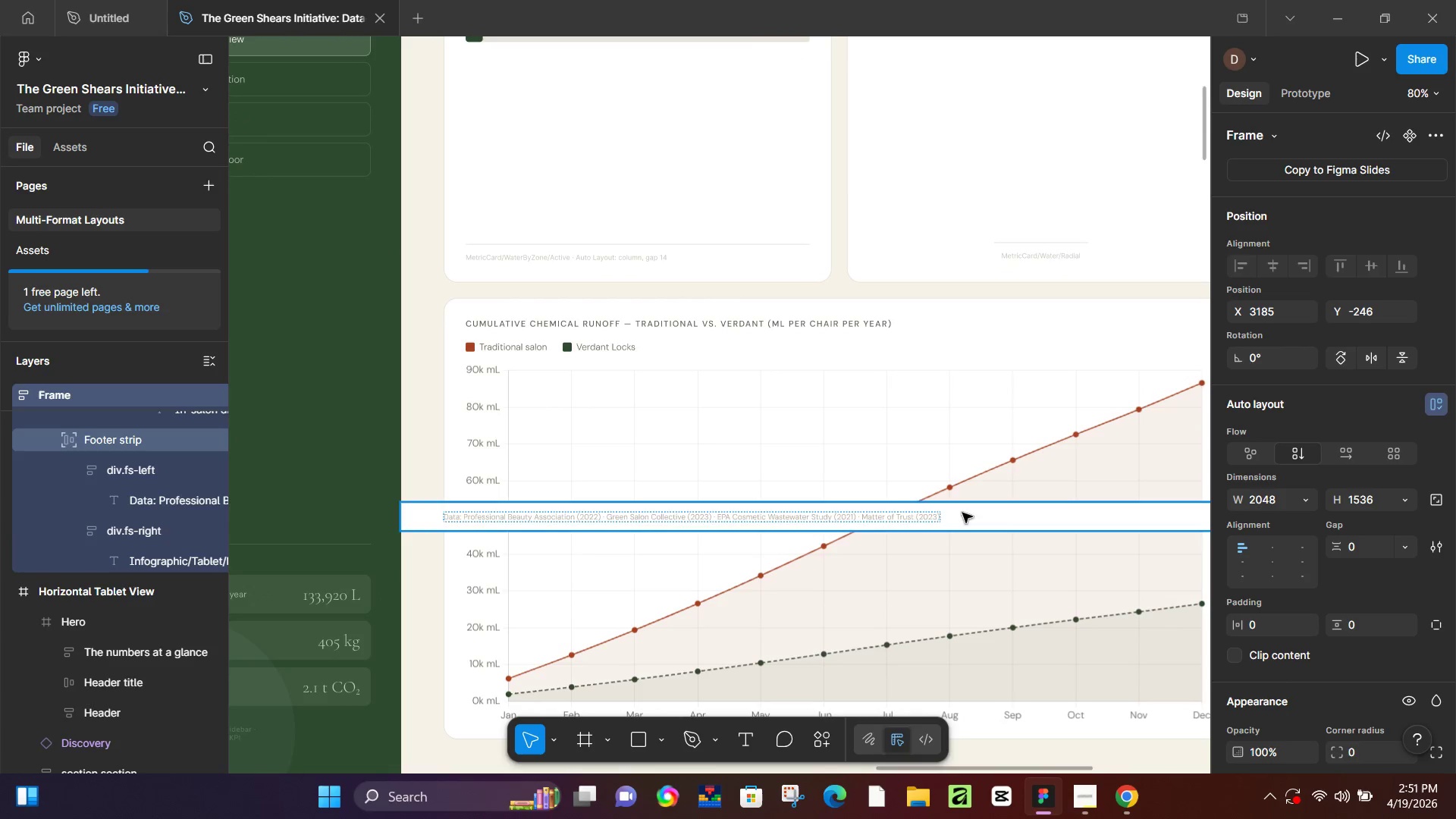 
hold_key(key=ControlLeft, duration=4.89)
left_click([895, 513])
 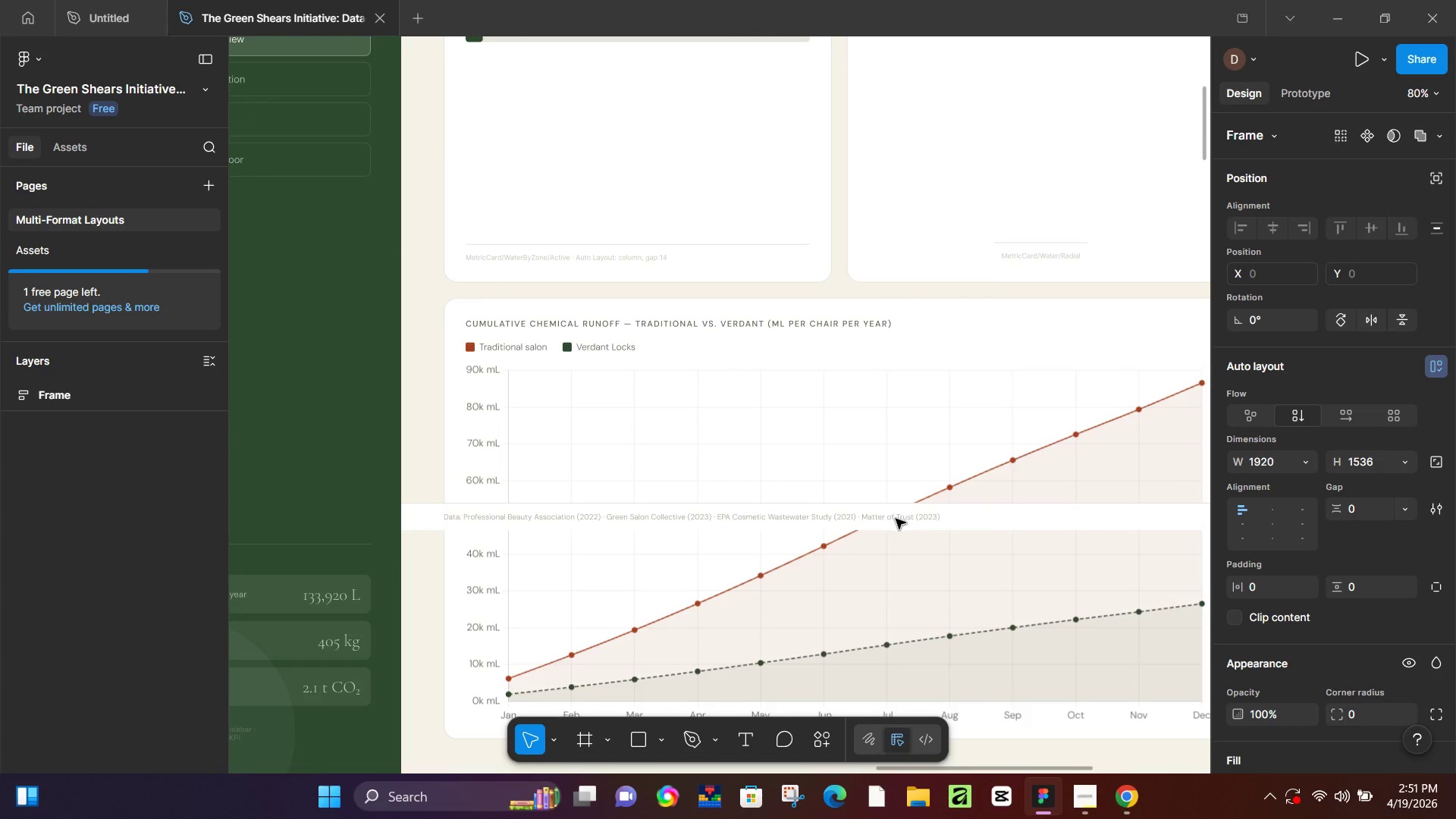 
left_click([896, 519])
 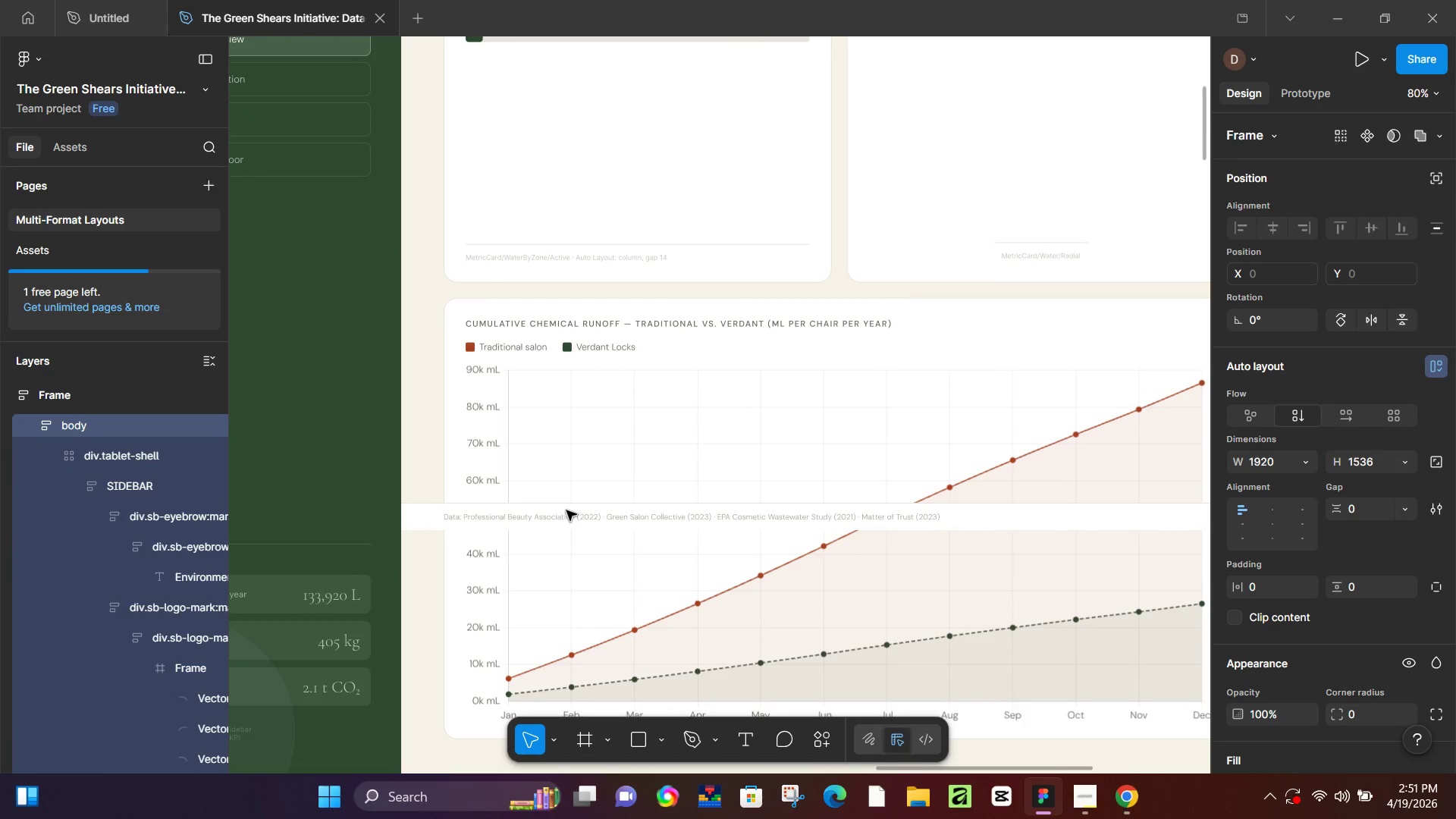 
double_click([566, 509])
 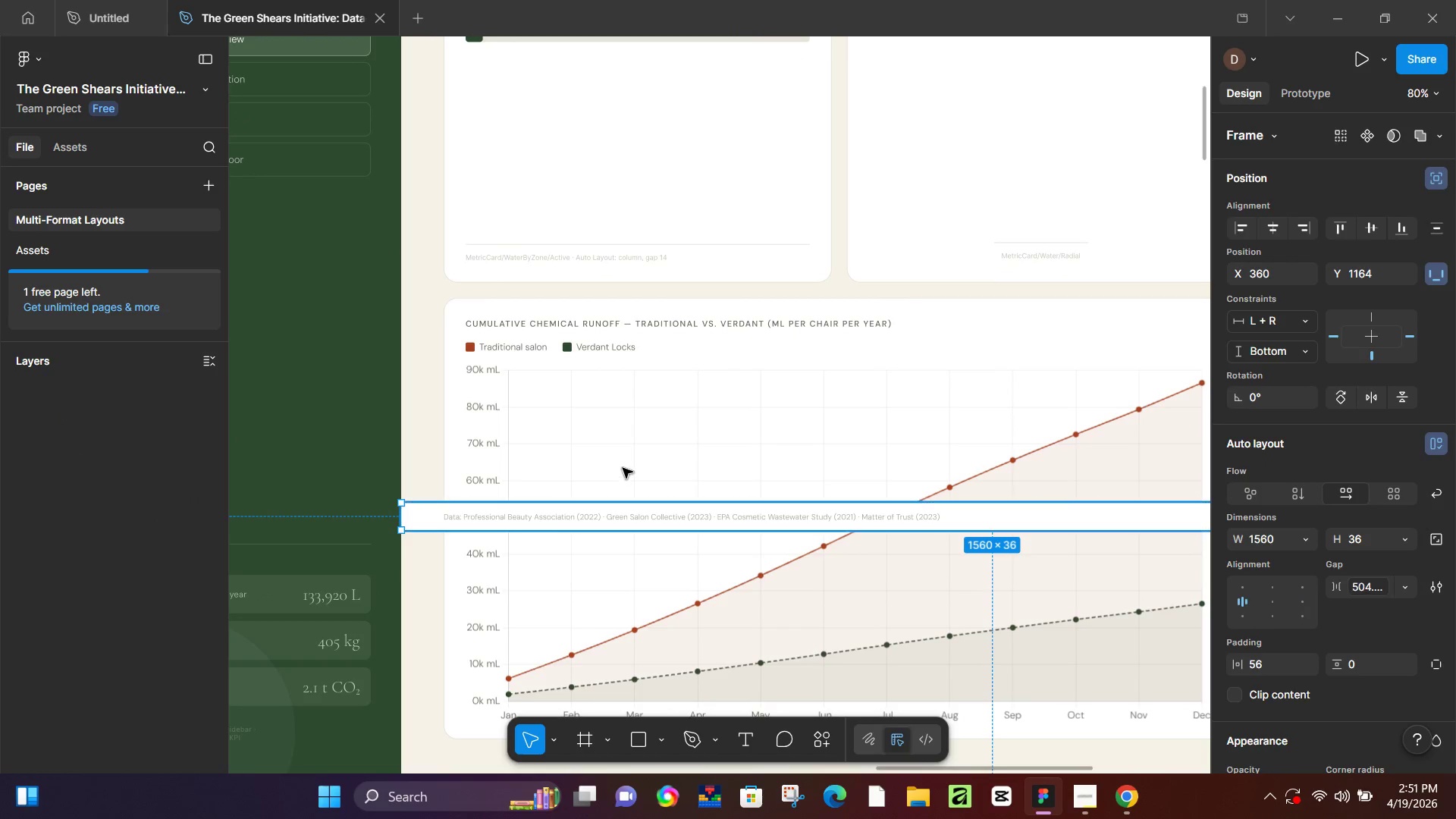 
triple_click([623, 468])
 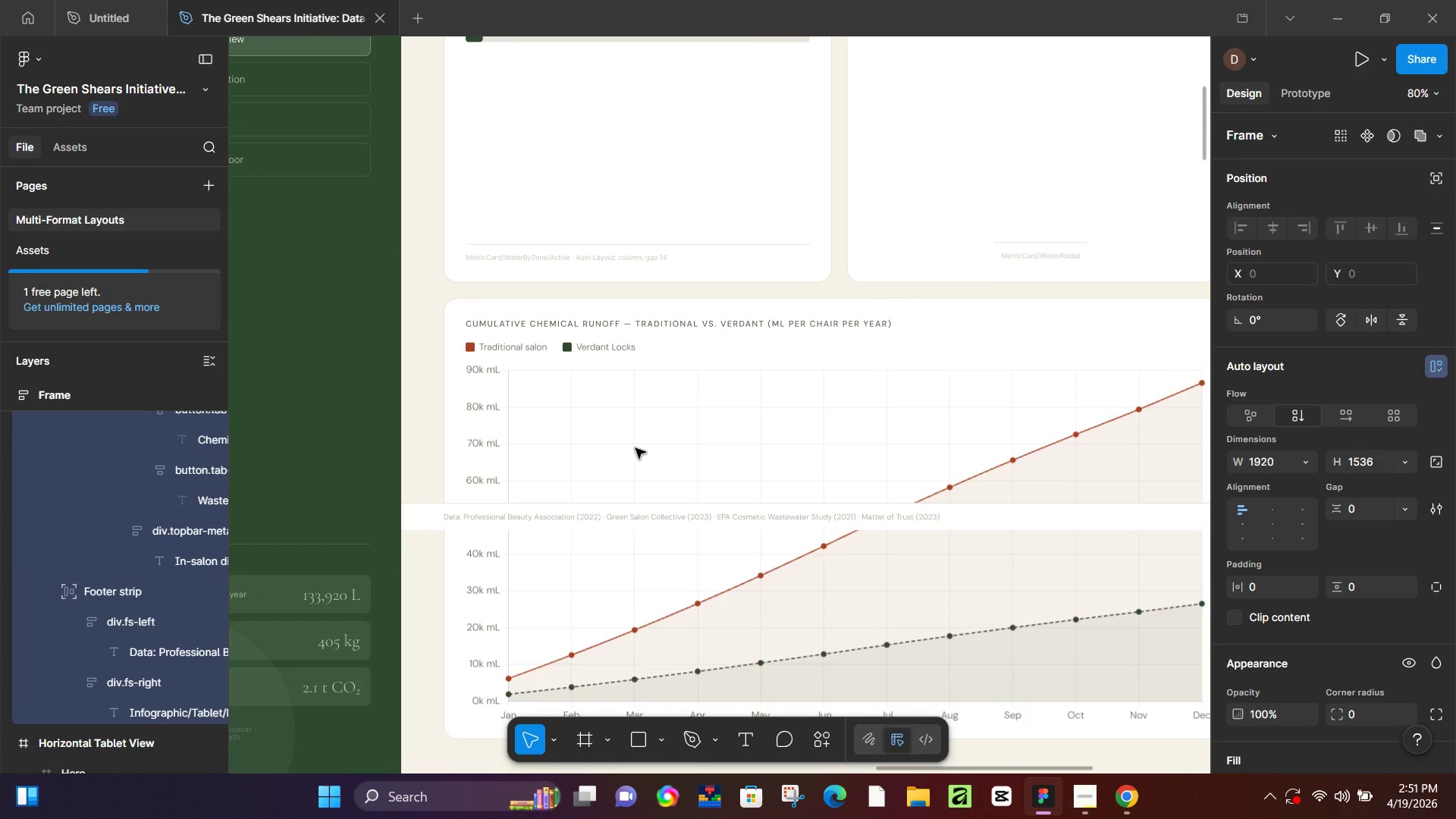 
double_click([635, 448])
 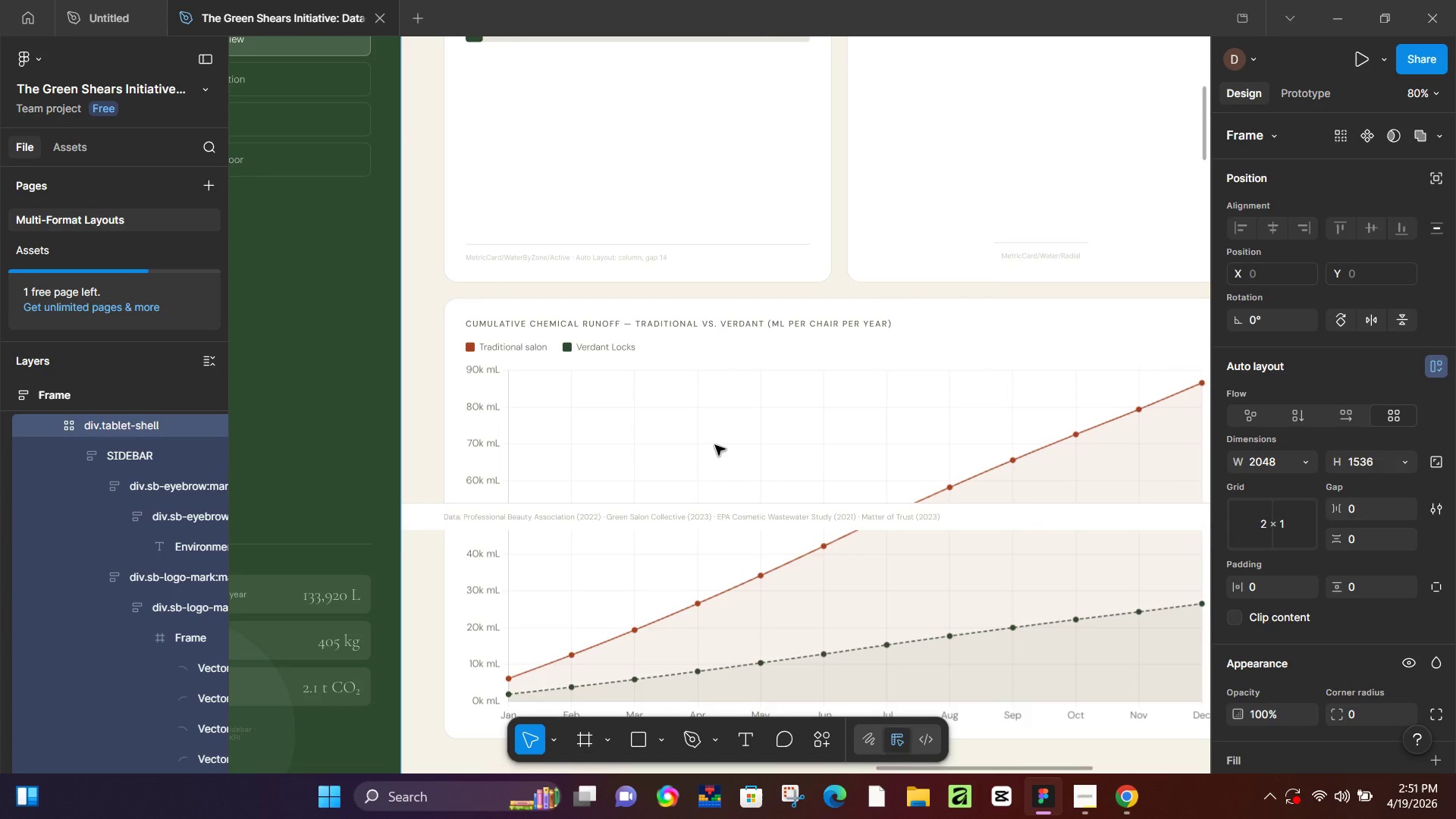 
double_click([715, 445])
 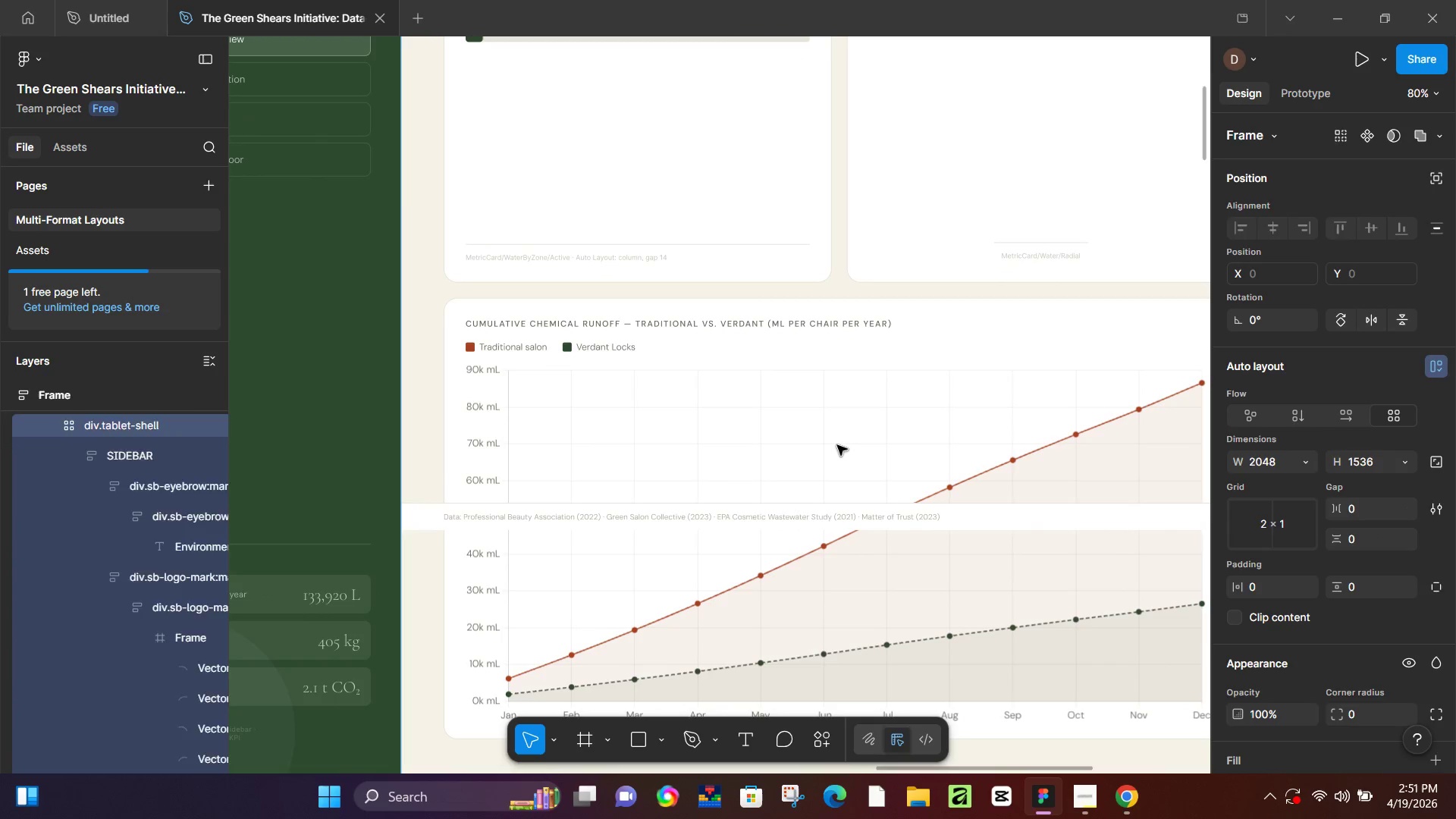 
hold_key(key=ControlLeft, duration=0.36)
 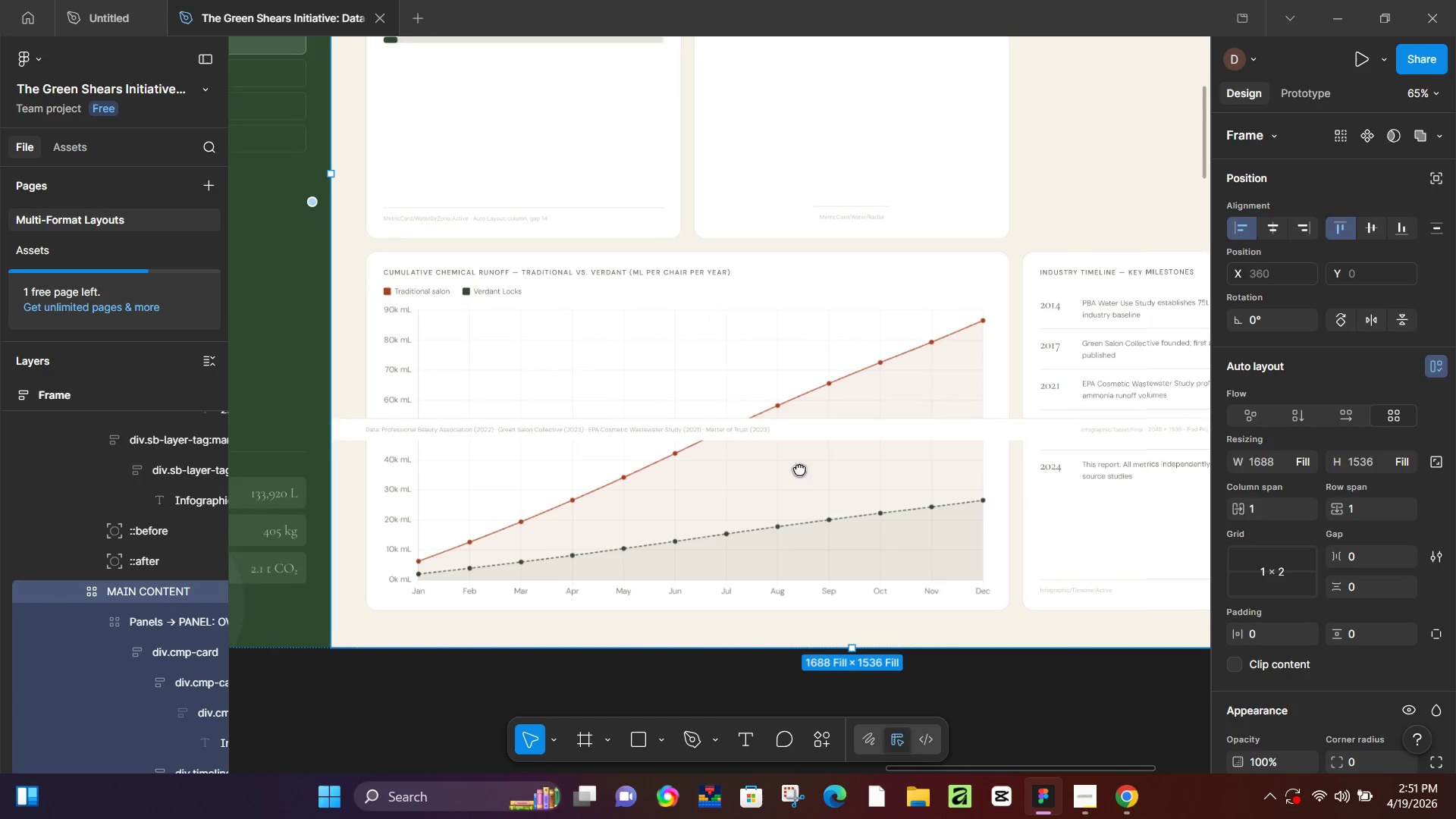 
hold_key(key=Space, duration=0.47)
 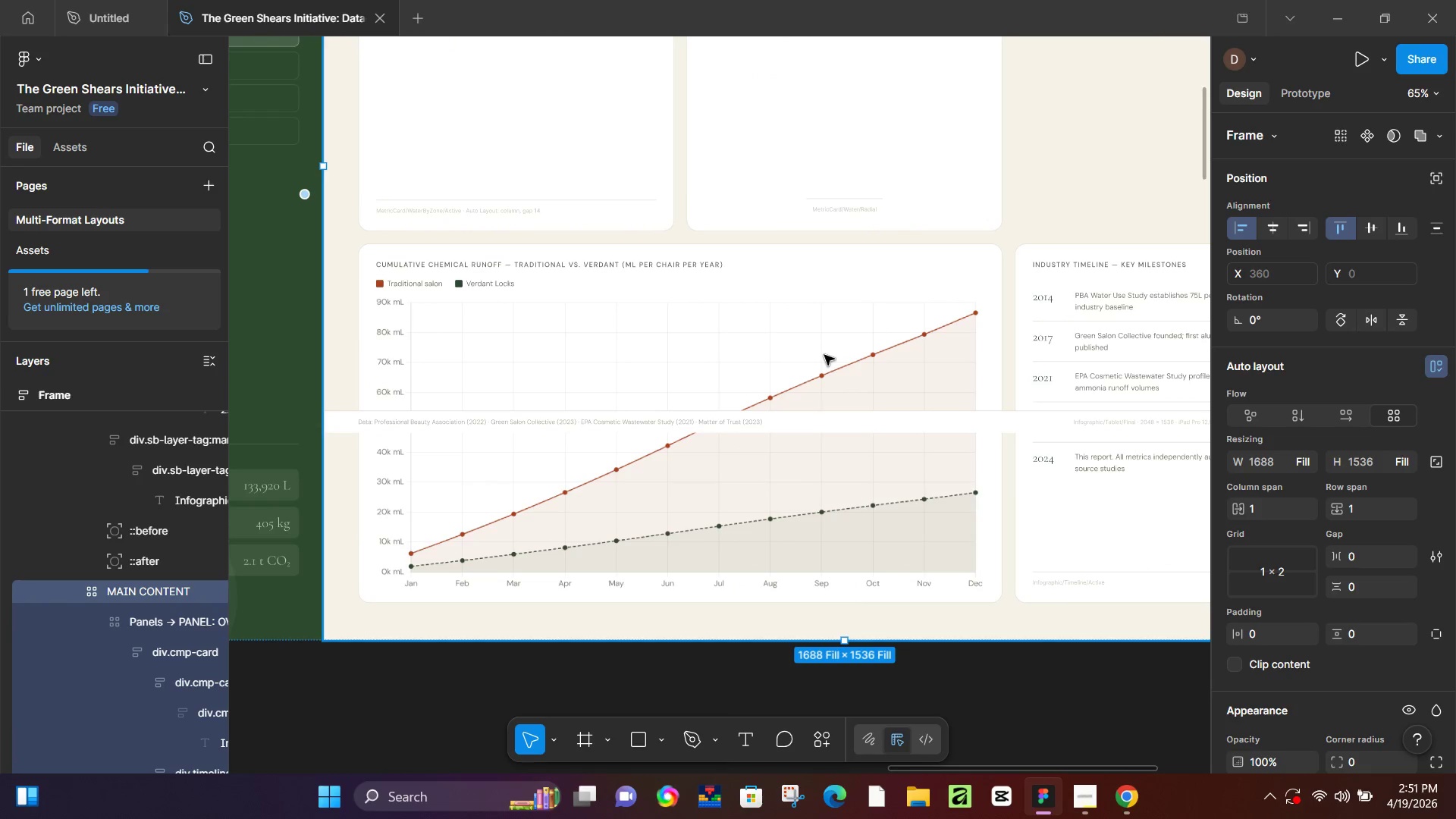 
scroll: coordinate [837, 444], scroll_direction: down, amount: 4.0
 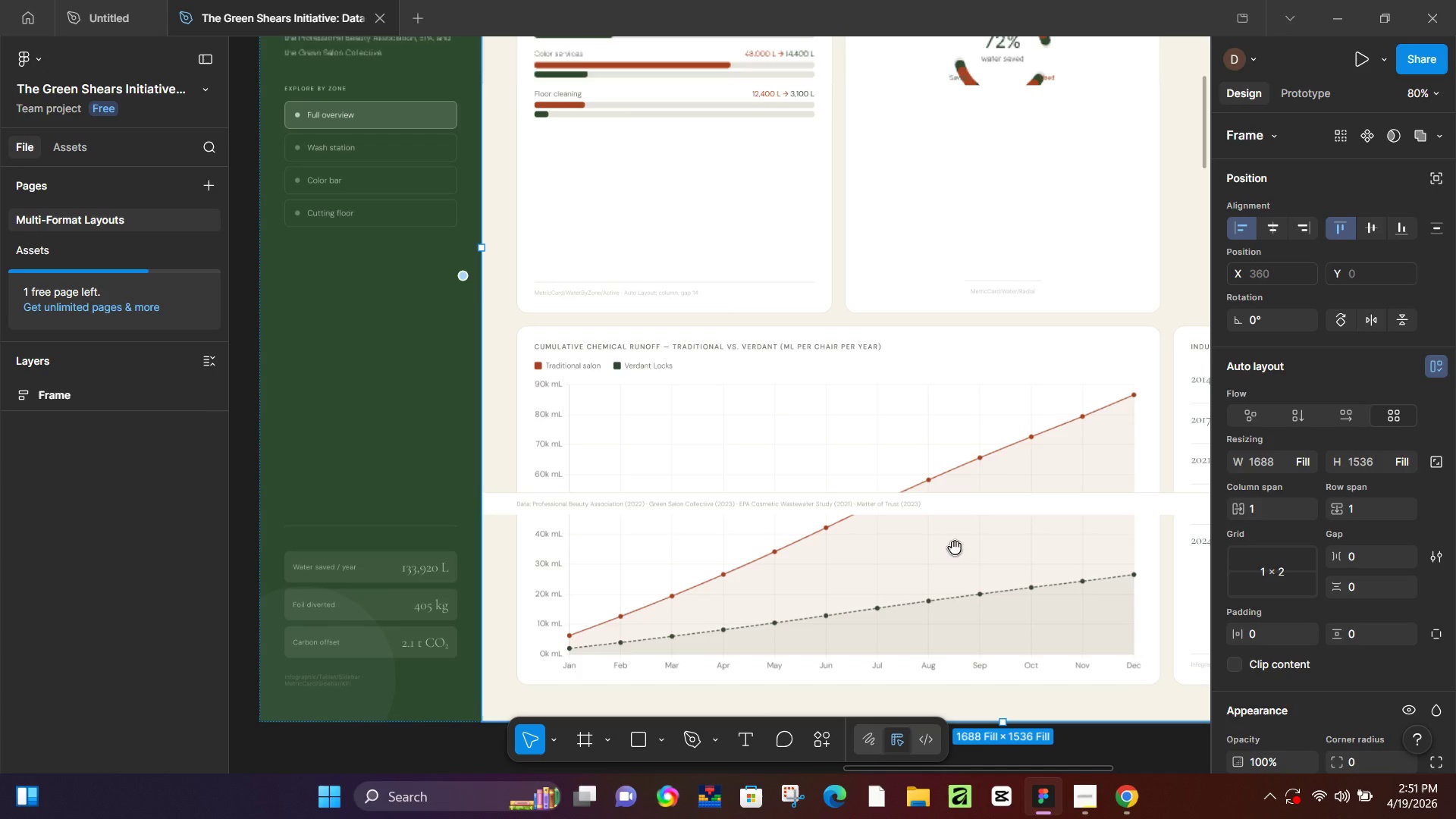 
left_click_drag(start_coordinate=[956, 550], to_coordinate=[799, 468])
 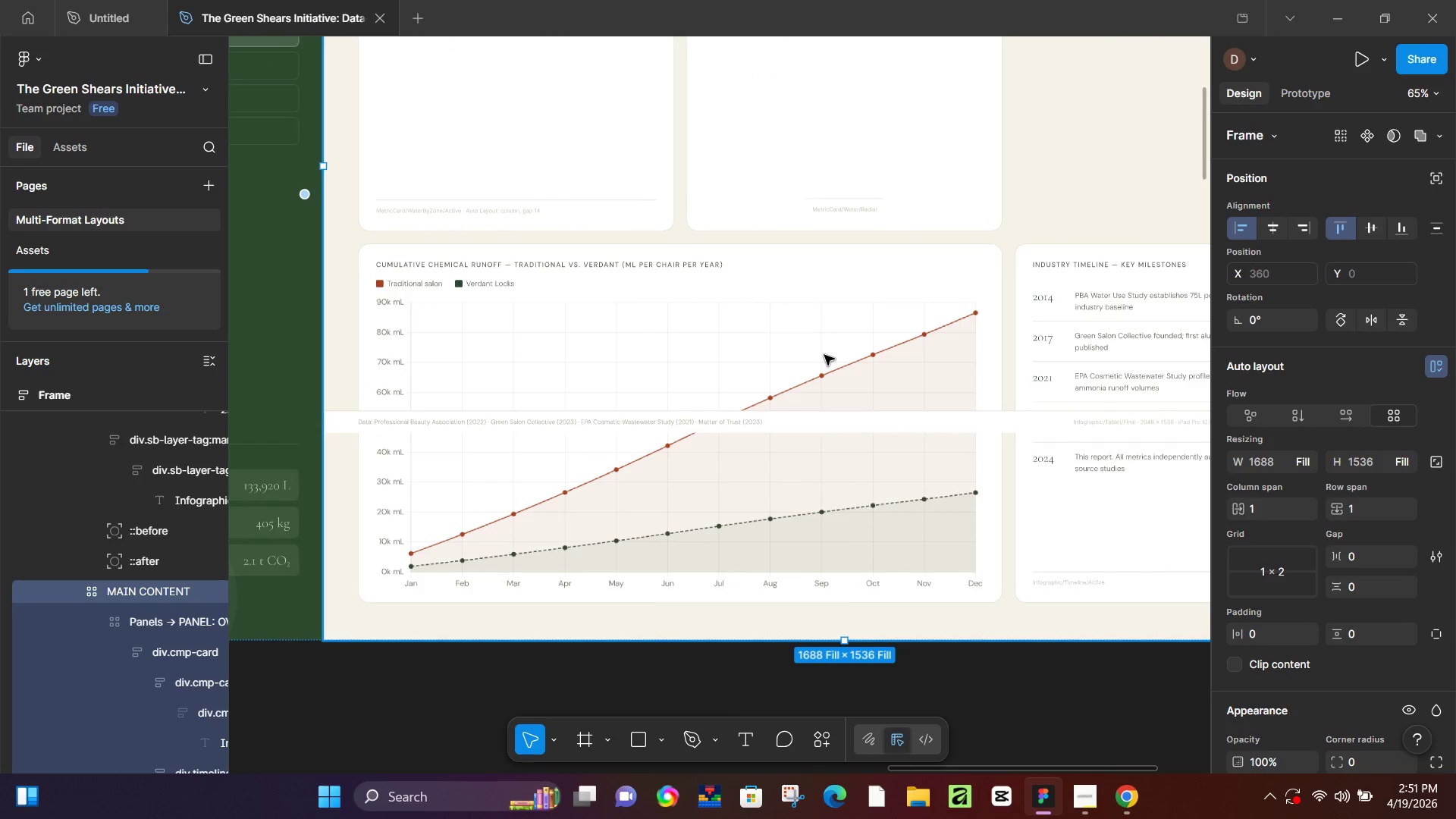 
double_click([824, 355])
 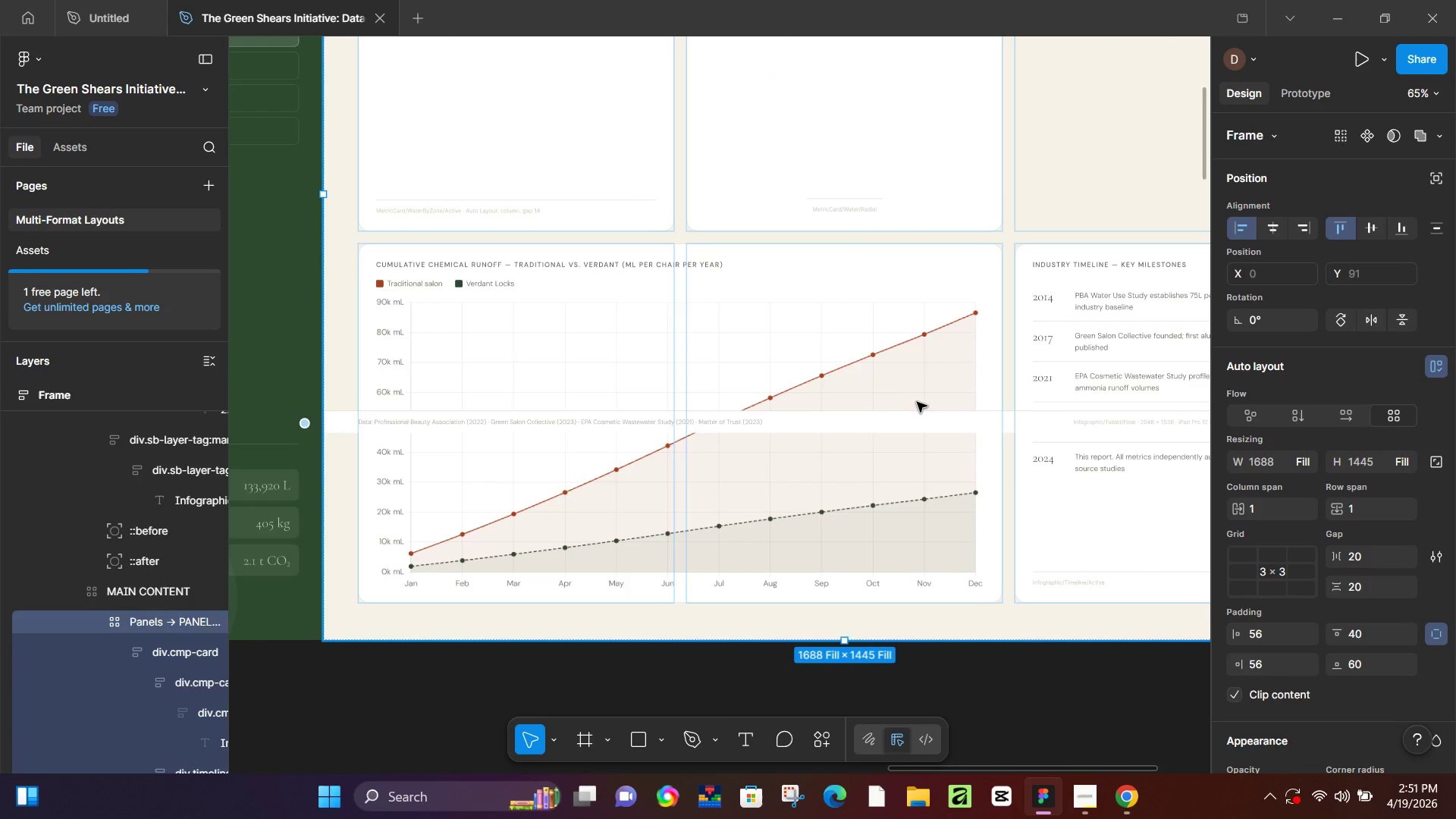 
left_click([919, 404])
 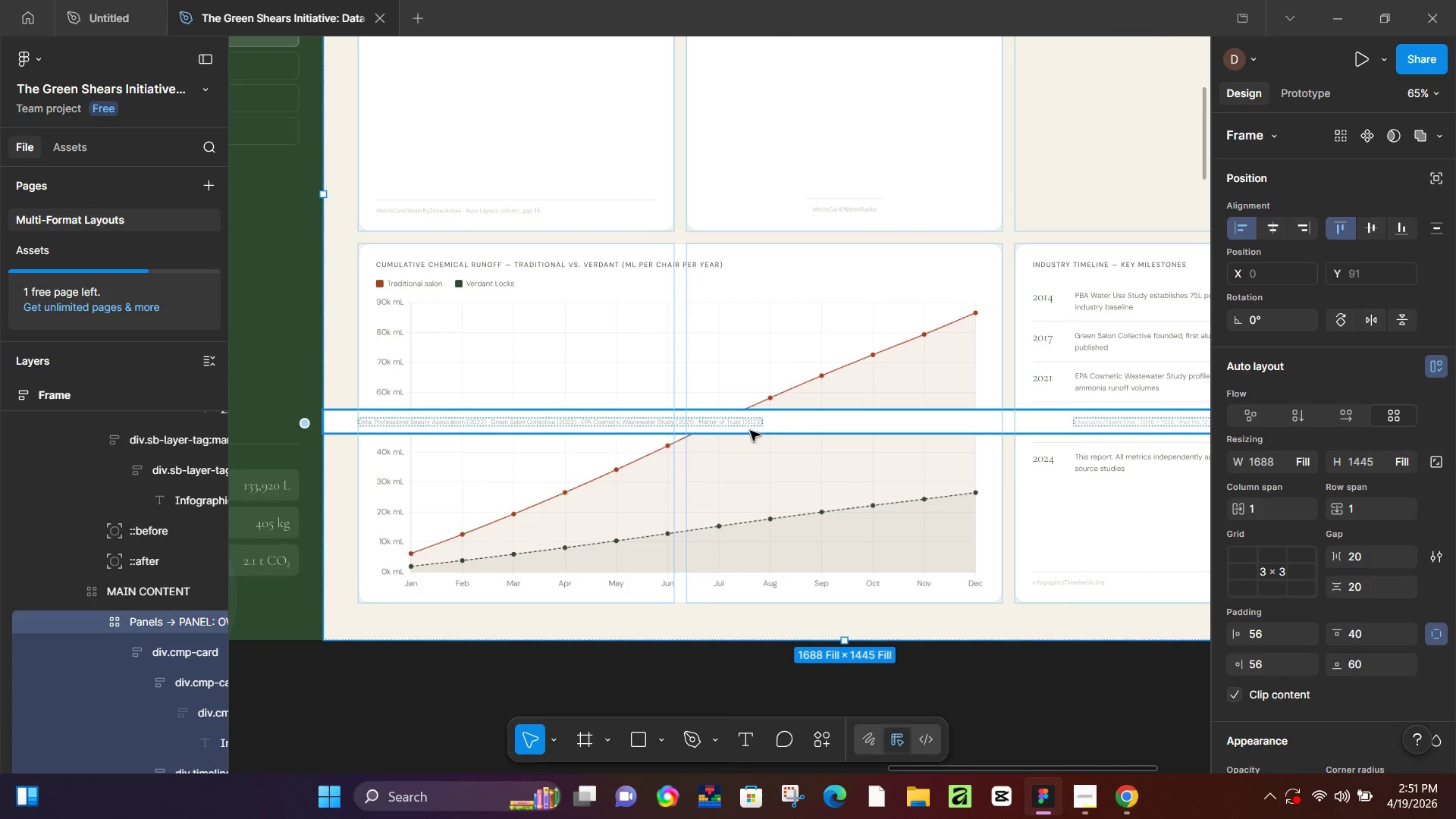 
left_click([749, 422])
 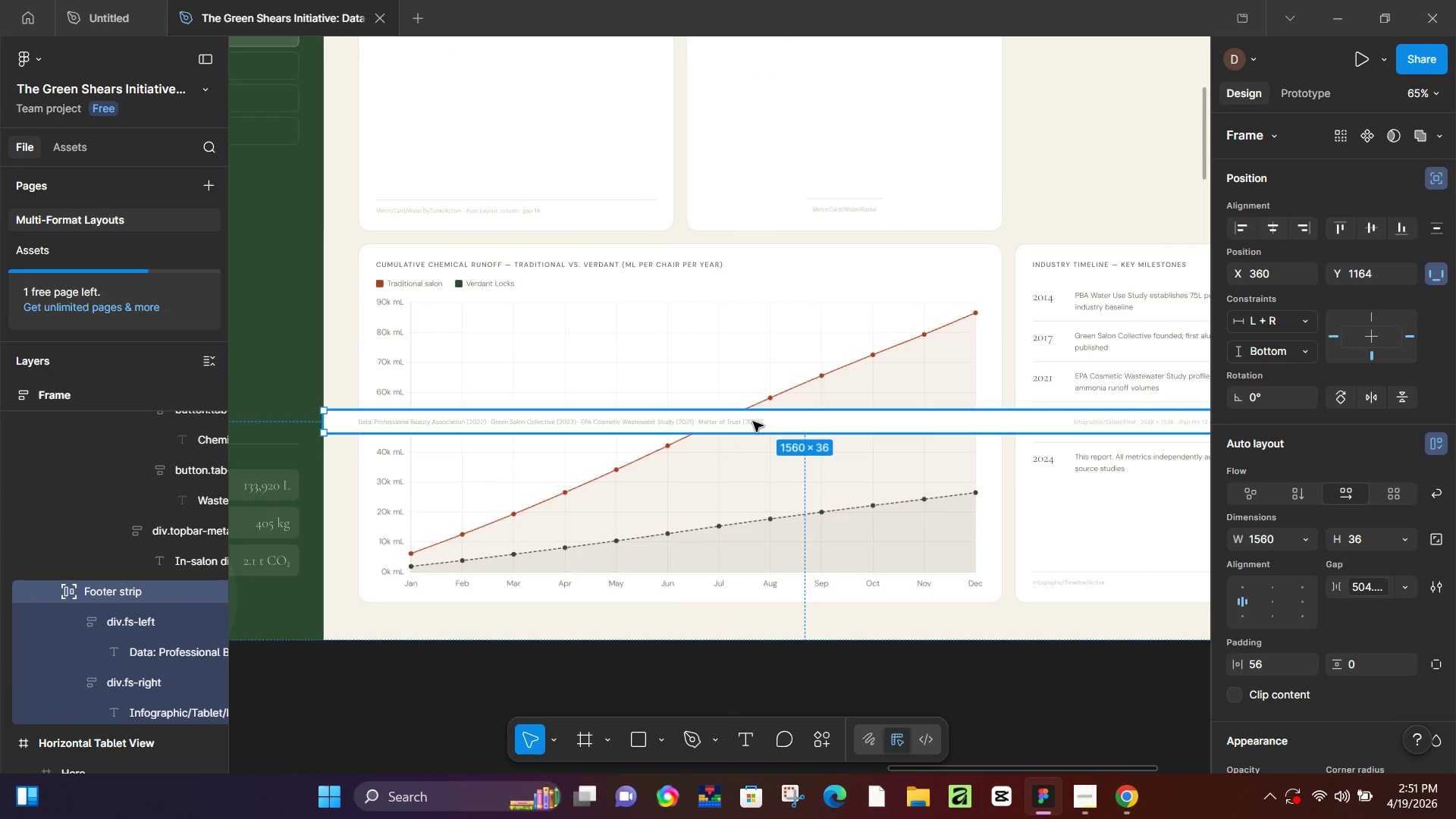 
left_click_drag(start_coordinate=[753, 422], to_coordinate=[755, 627])
 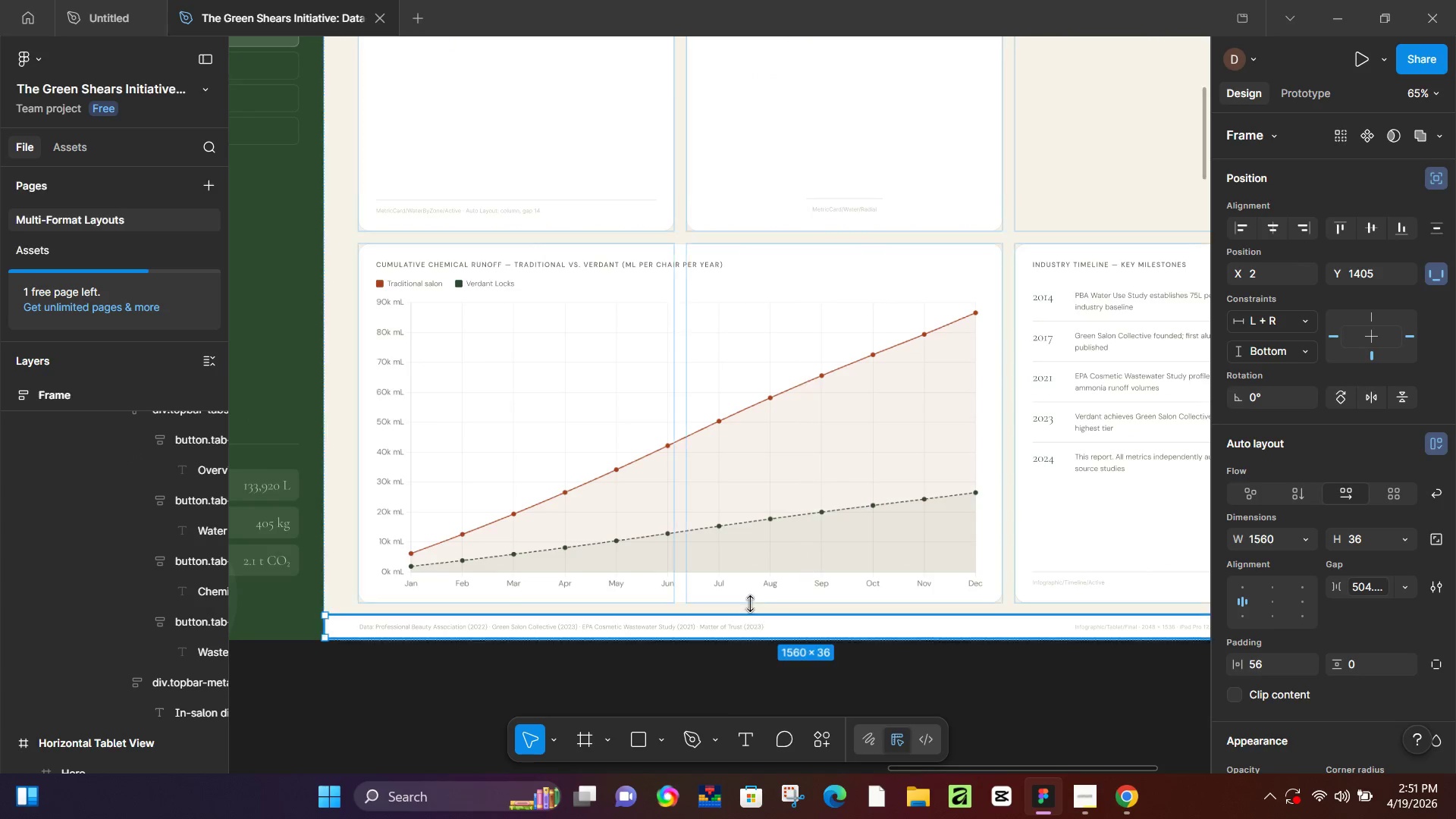 
hold_key(key=ControlLeft, duration=0.41)
 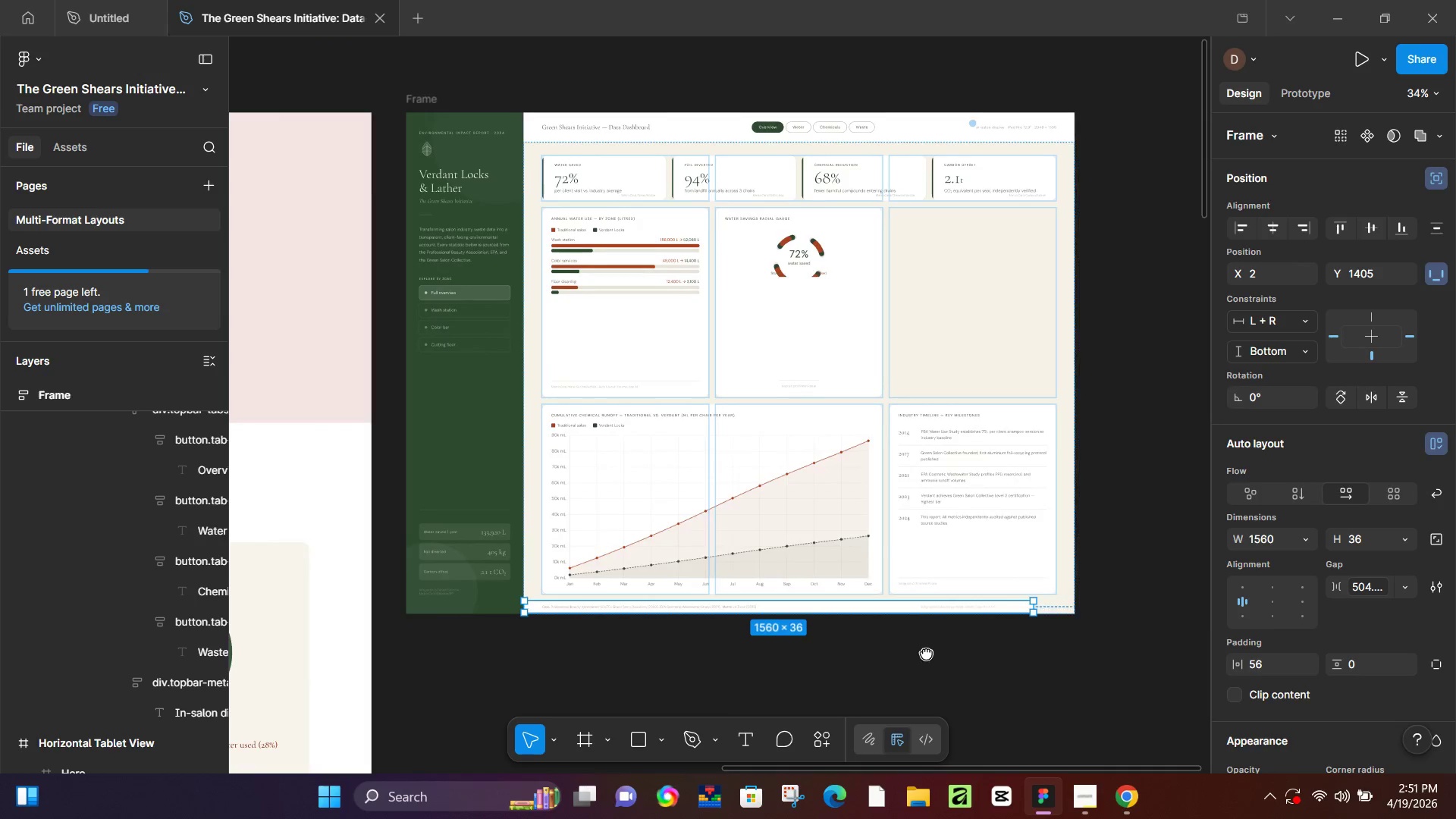 
hold_key(key=Space, duration=0.64)
 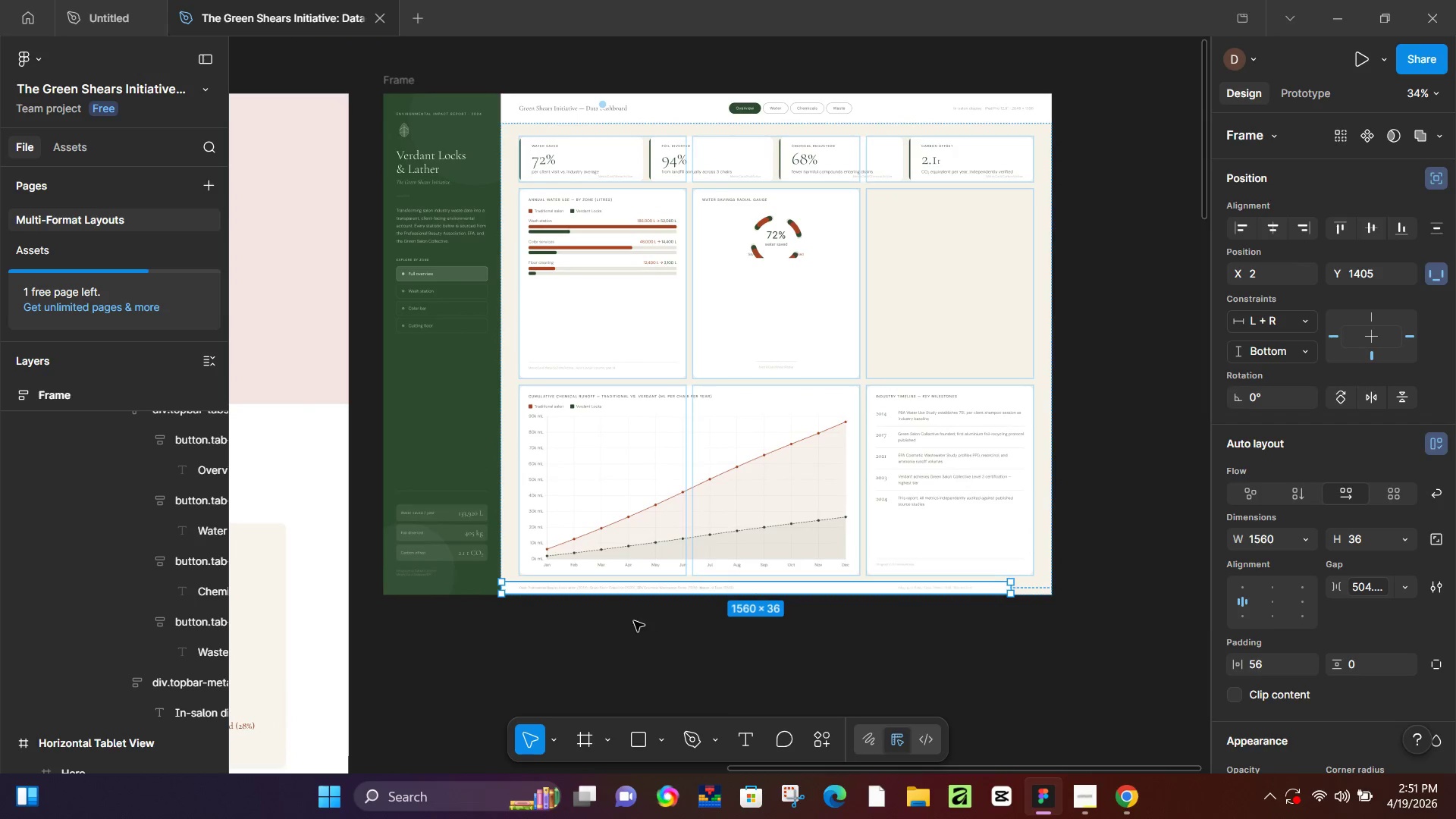 
scroll: coordinate [748, 584], scroll_direction: down, amount: 5.0
 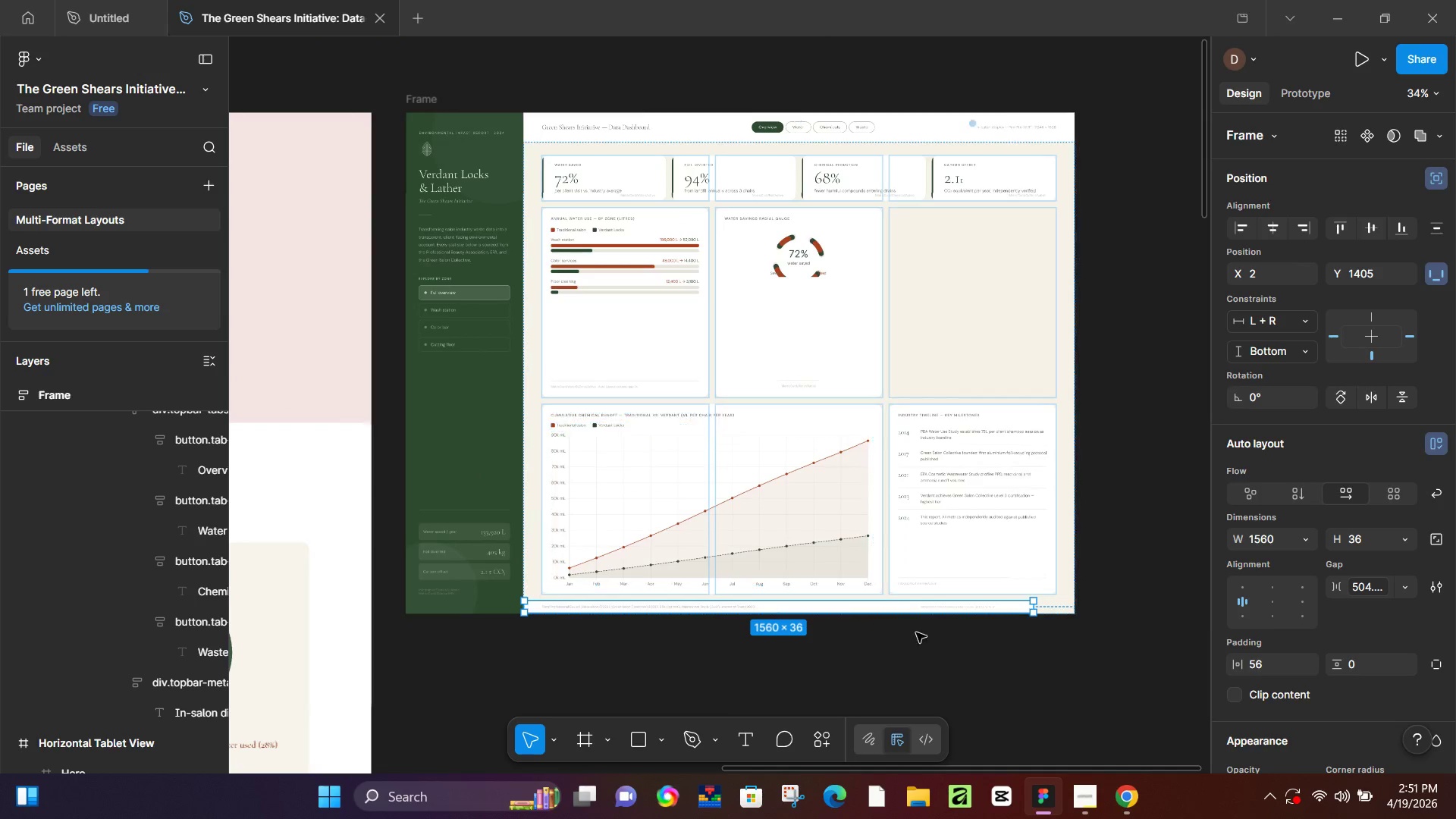 
left_click_drag(start_coordinate=[940, 654], to_coordinate=[918, 635])
 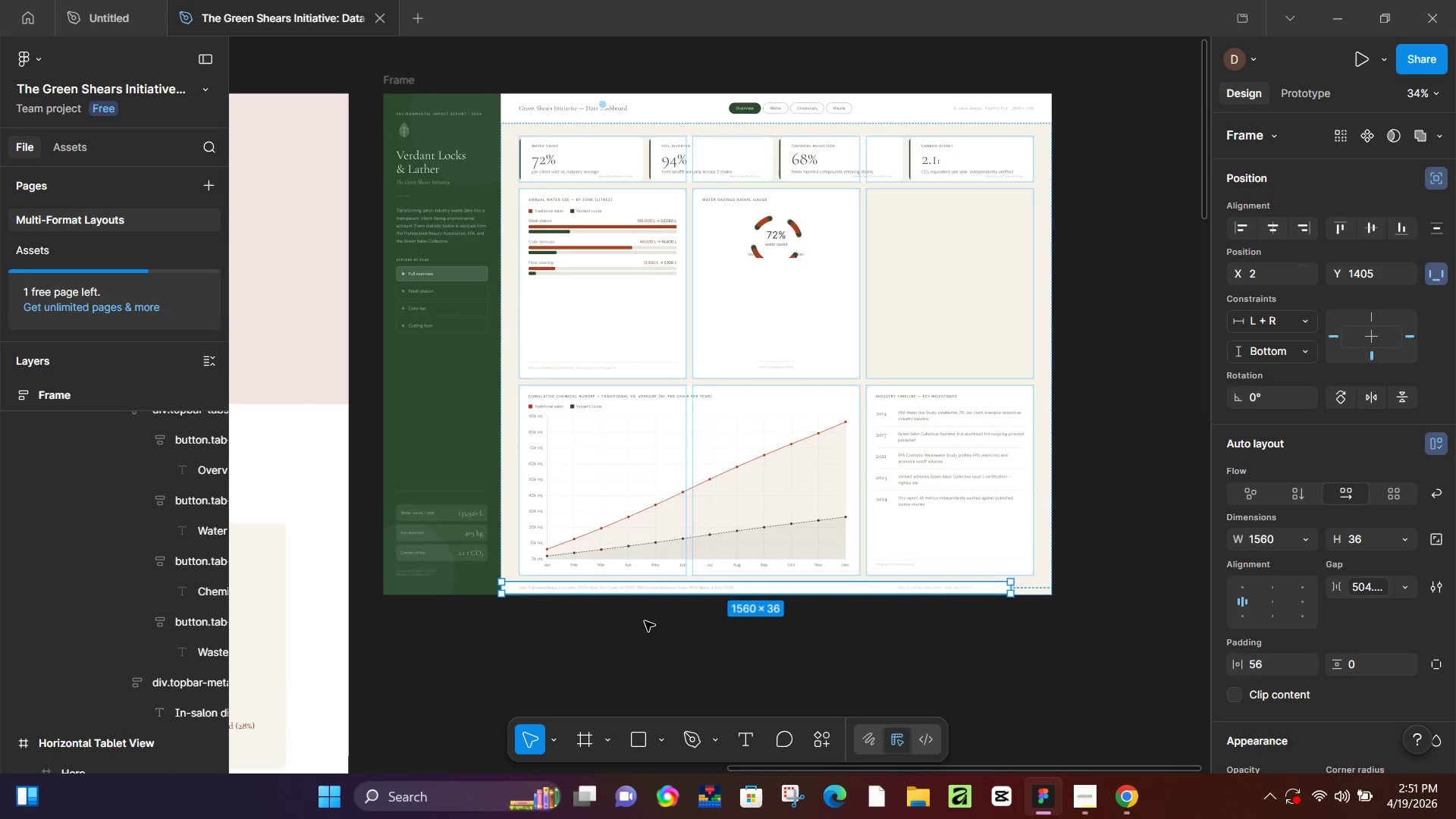 
hold_key(key=ControlLeft, duration=0.53)
scroll: coordinate [631, 622], scroll_direction: up, amount: 4.0
 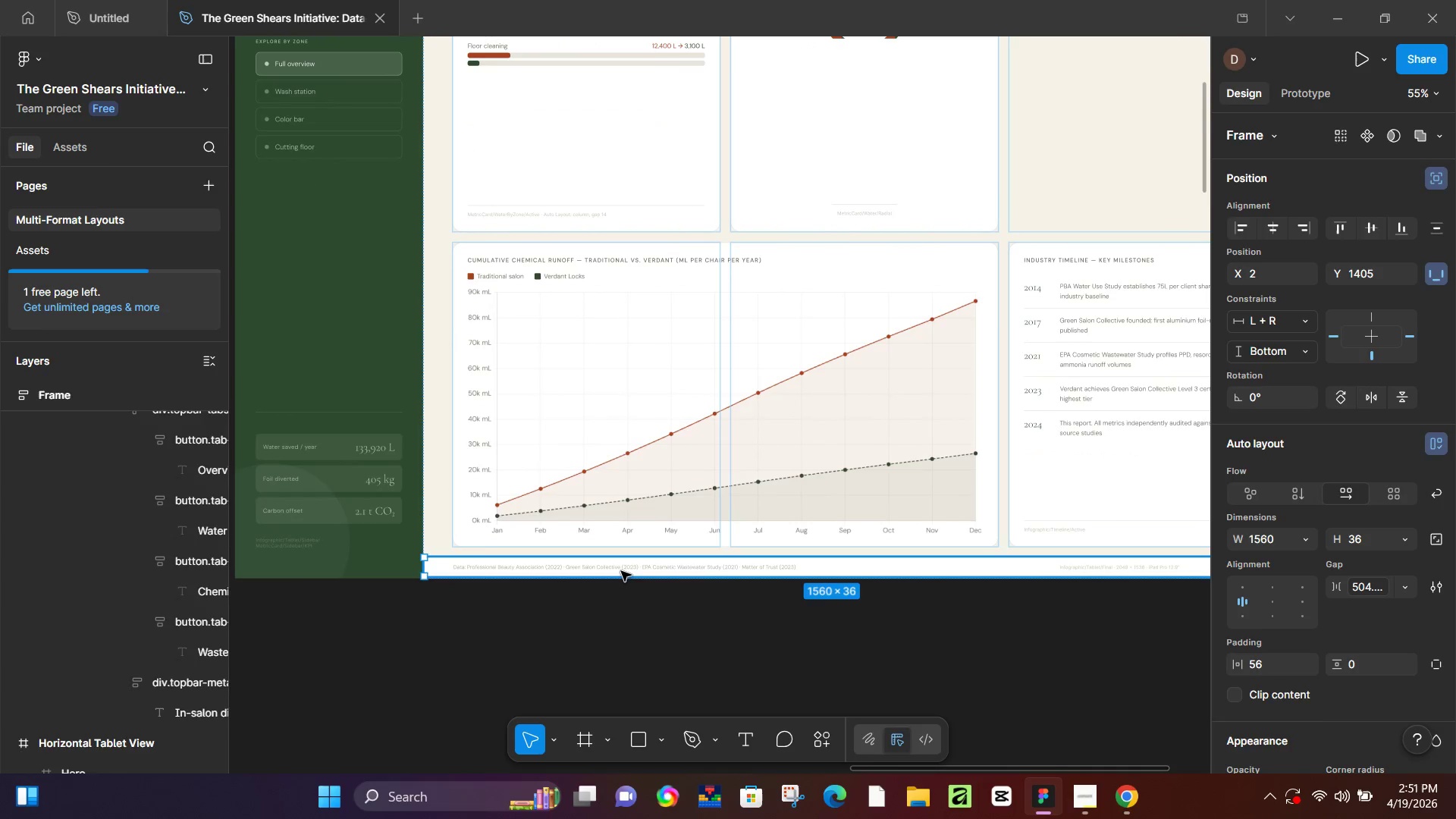 
left_click_drag(start_coordinate=[621, 571], to_coordinate=[647, 573])
 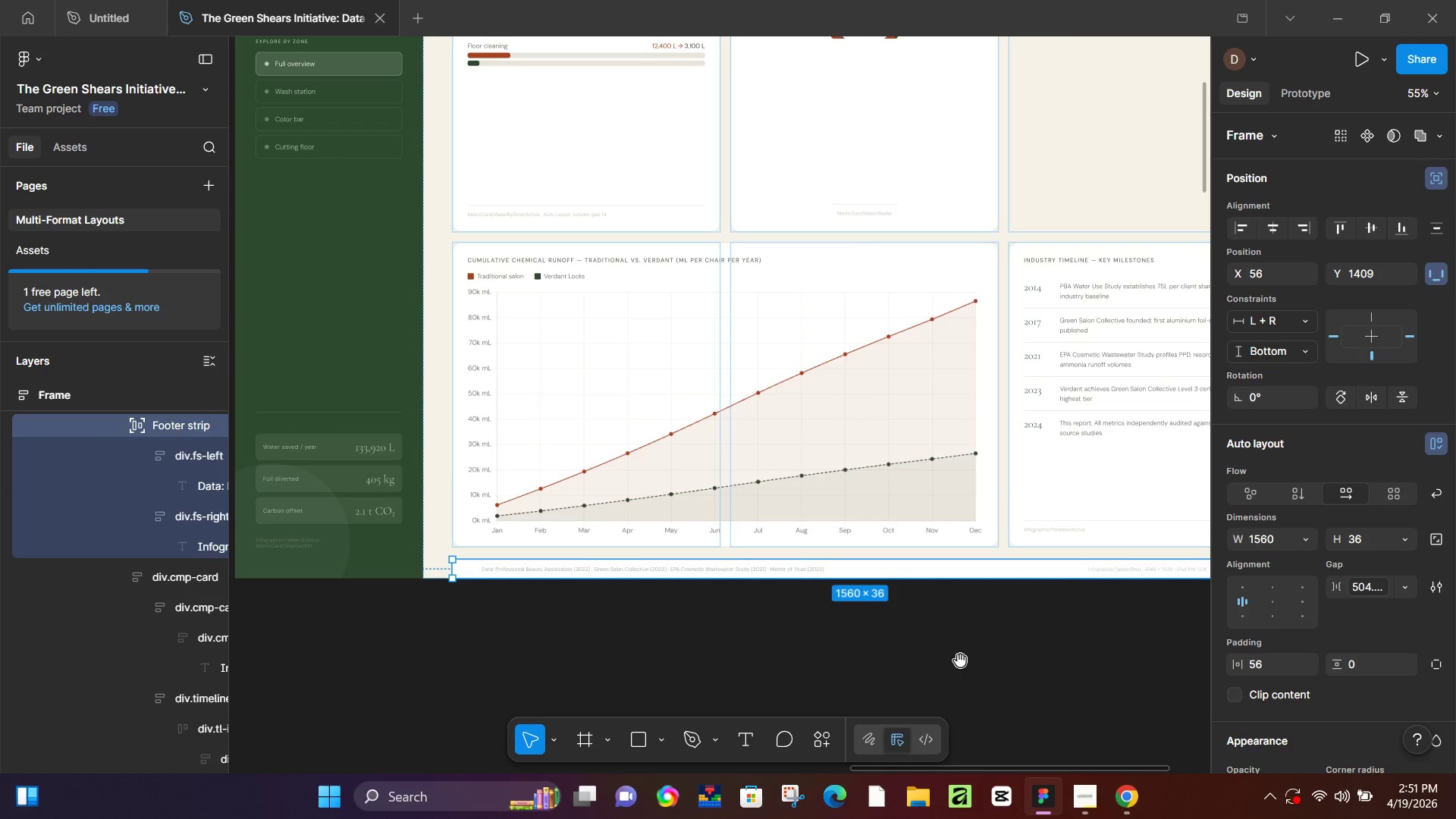 
hold_key(key=Space, duration=1.0)
 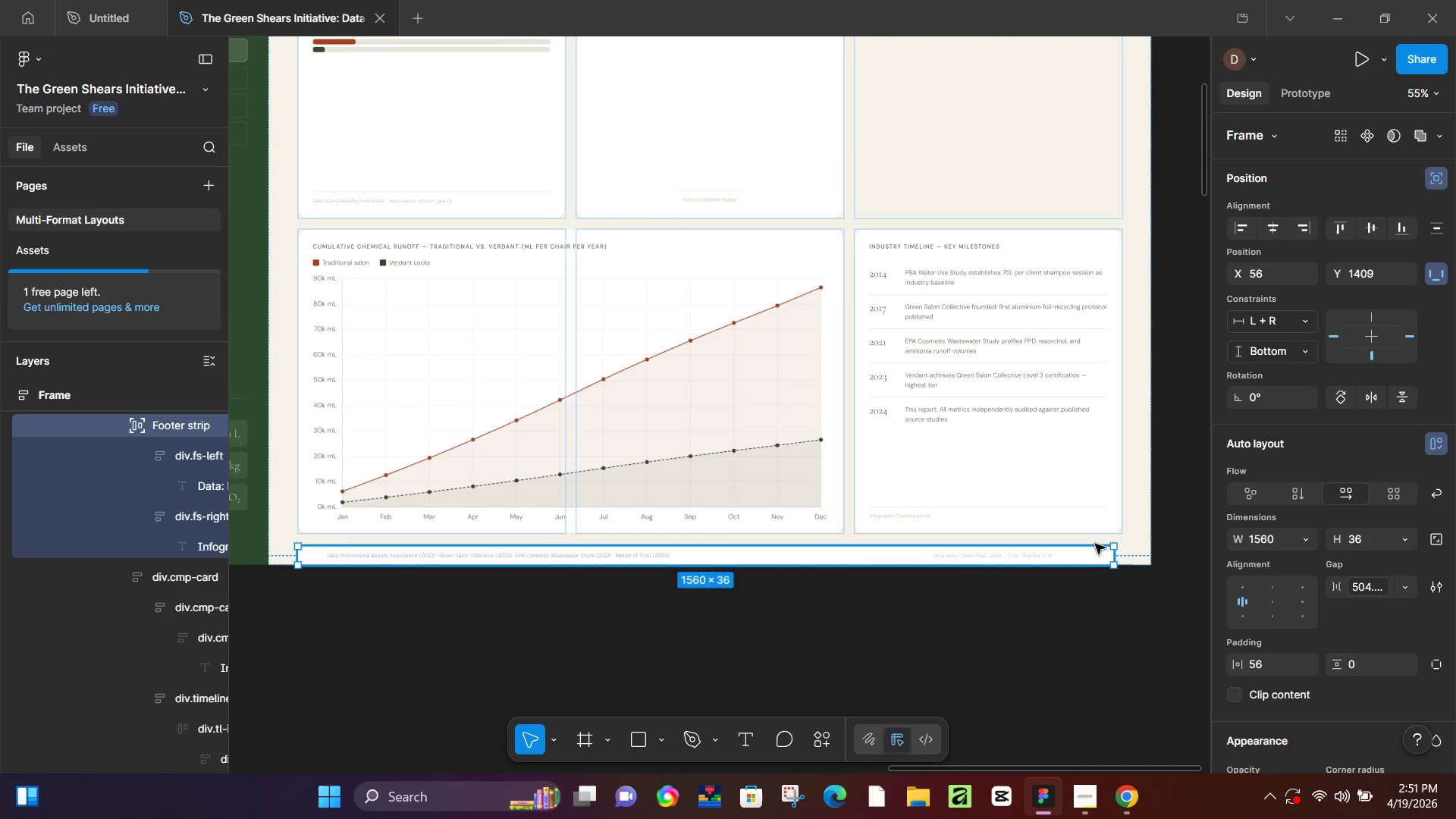 
left_click_drag(start_coordinate=[960, 661], to_coordinate=[805, 648])
 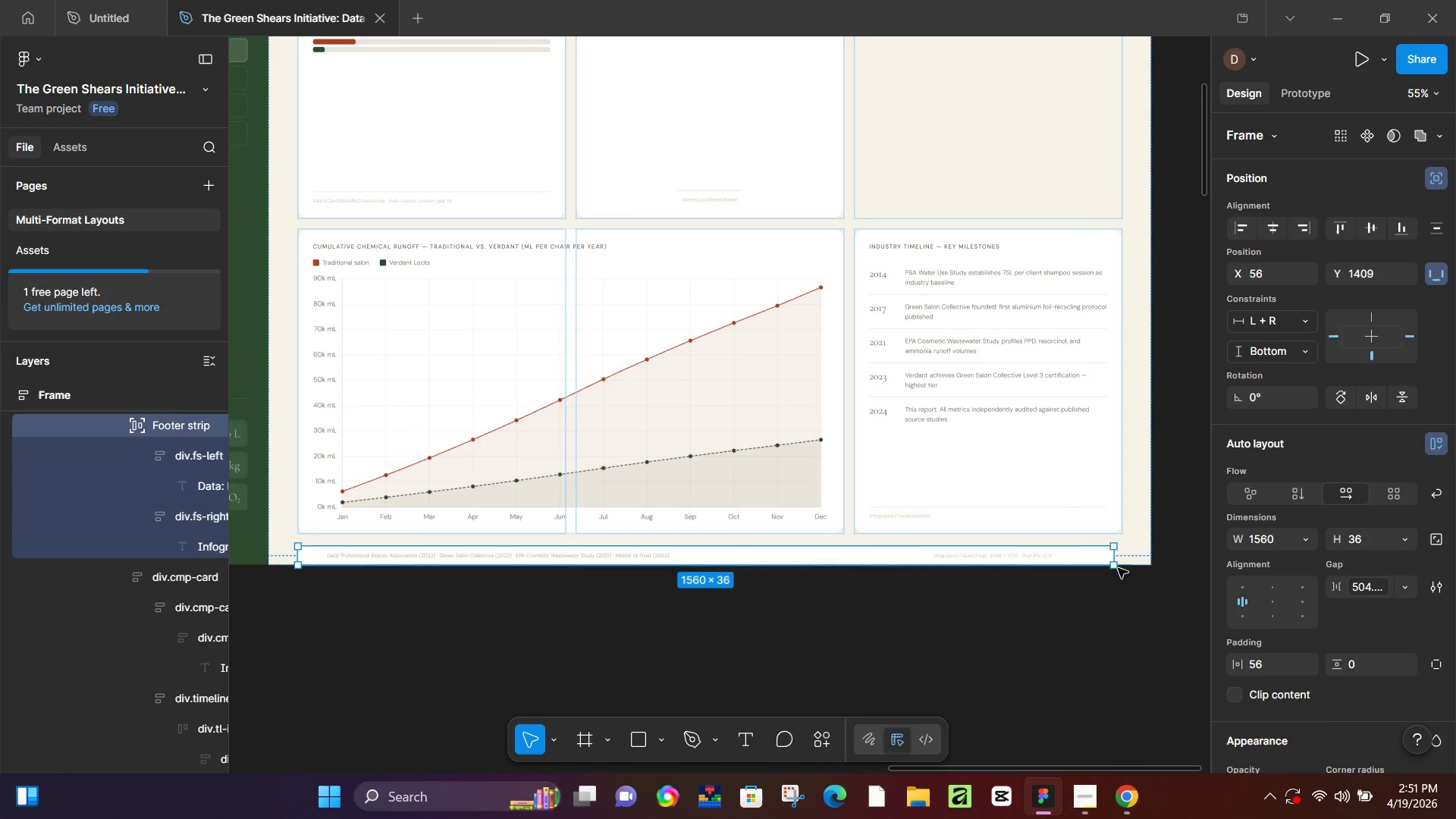 
hold_key(key=ControlLeft, duration=0.42)
scroll: coordinate [1113, 547], scroll_direction: up, amount: 6.0
 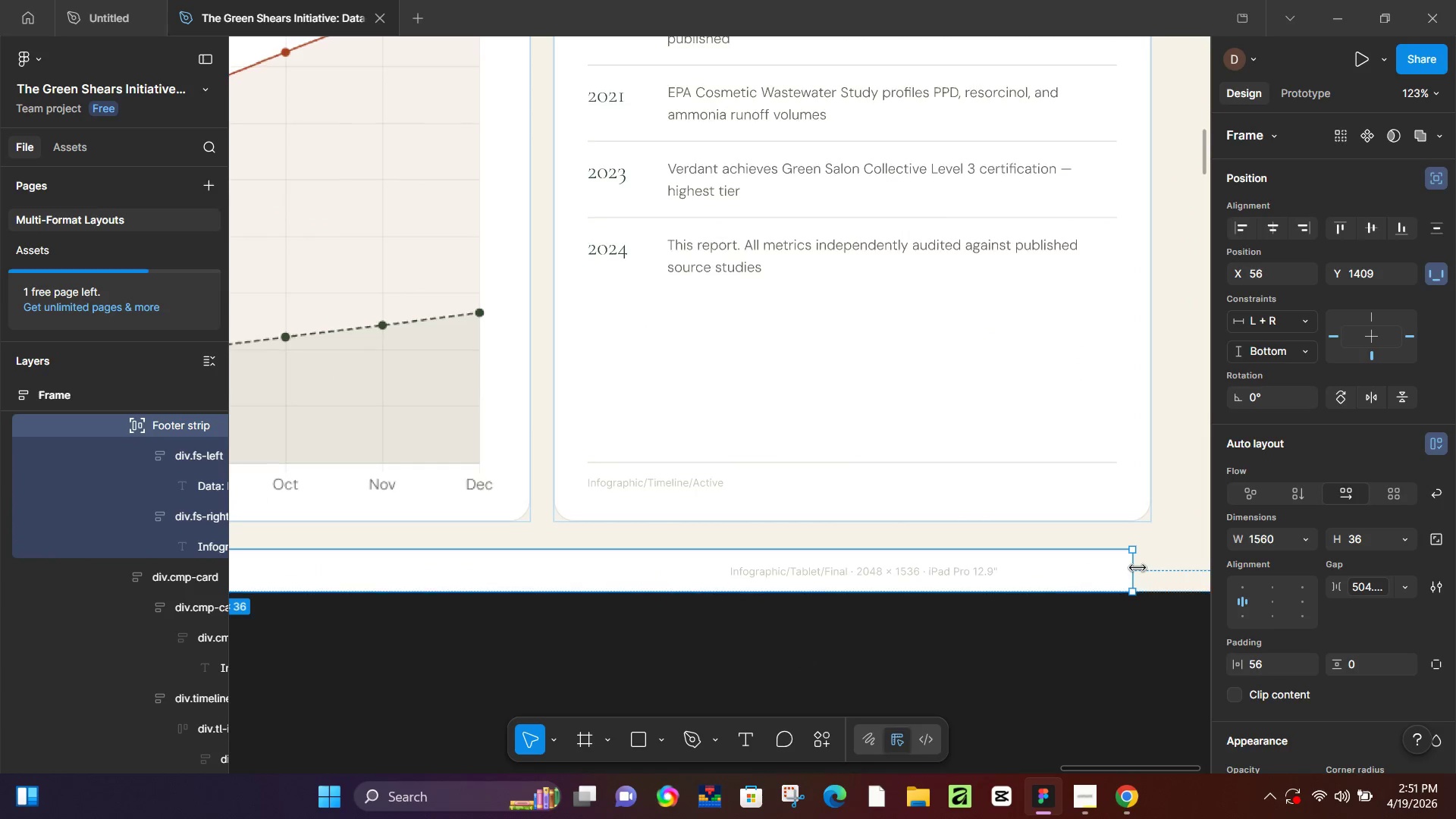 
left_click_drag(start_coordinate=[1138, 568], to_coordinate=[1147, 568])
 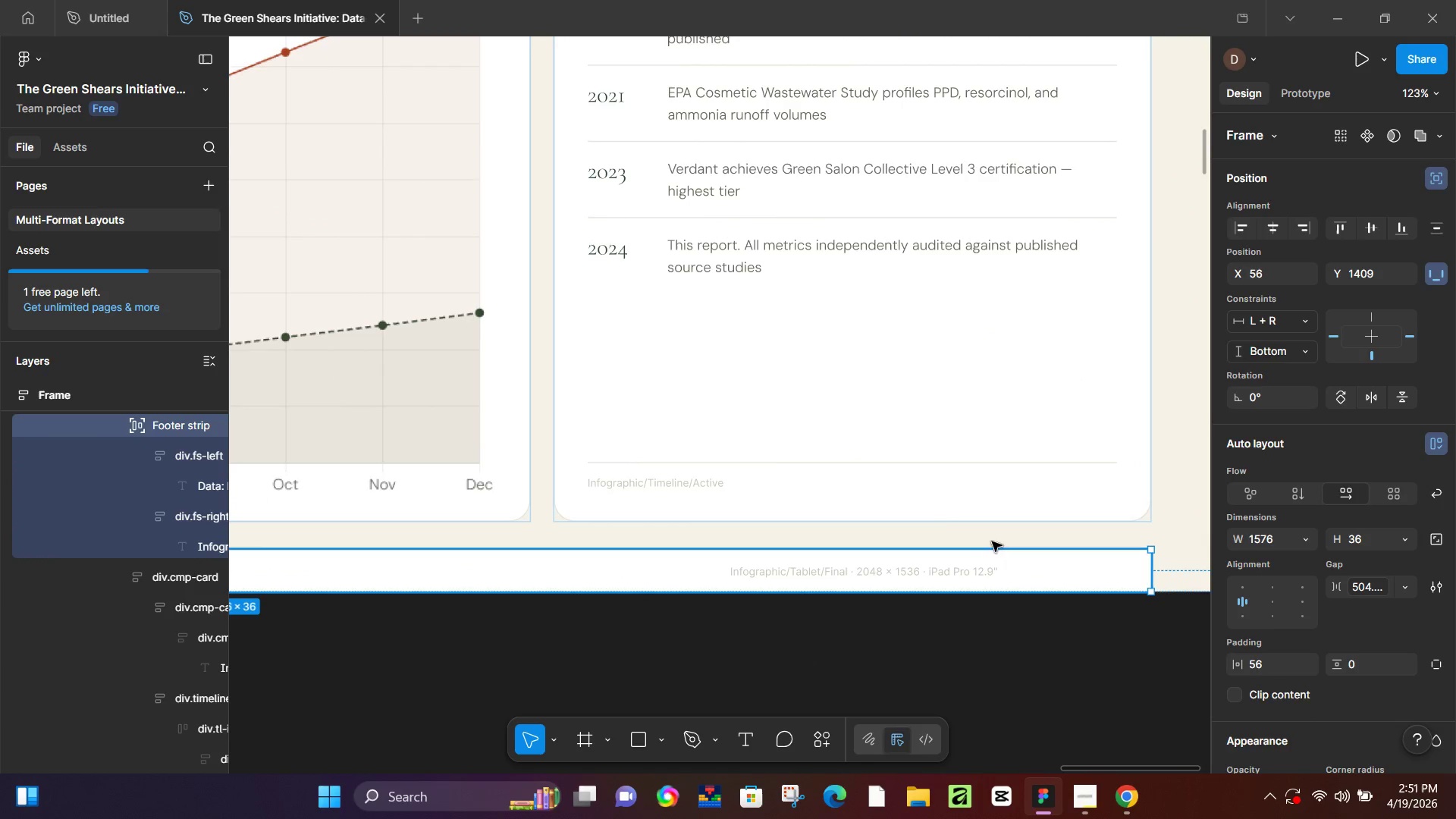 
hold_key(key=ControlLeft, duration=0.36)
scroll: coordinate [937, 521], scroll_direction: down, amount: 5.0
 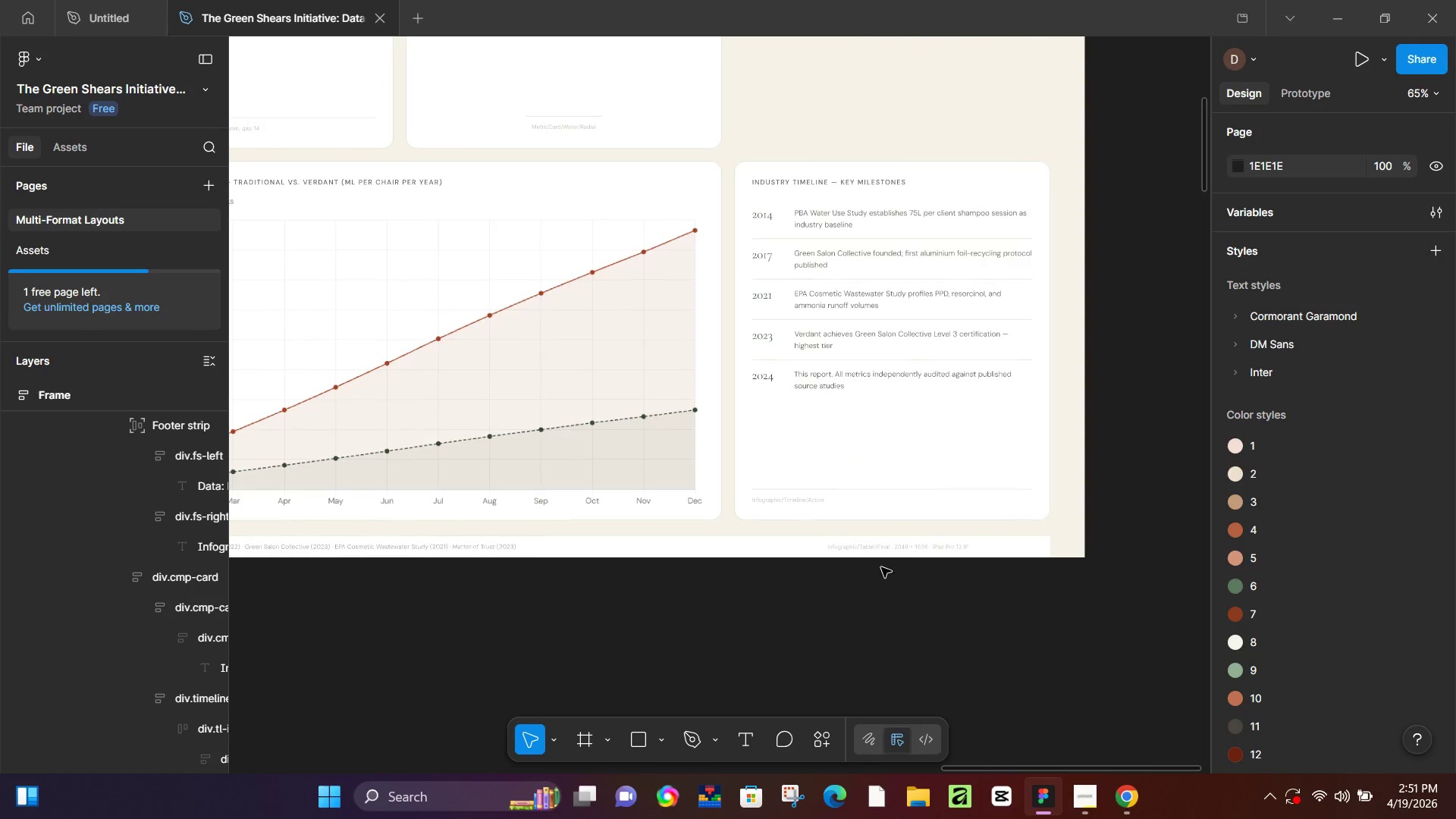 
hold_key(key=ControlLeft, duration=1.05)
scroll: coordinate [881, 567], scroll_direction: up, amount: 7.0
 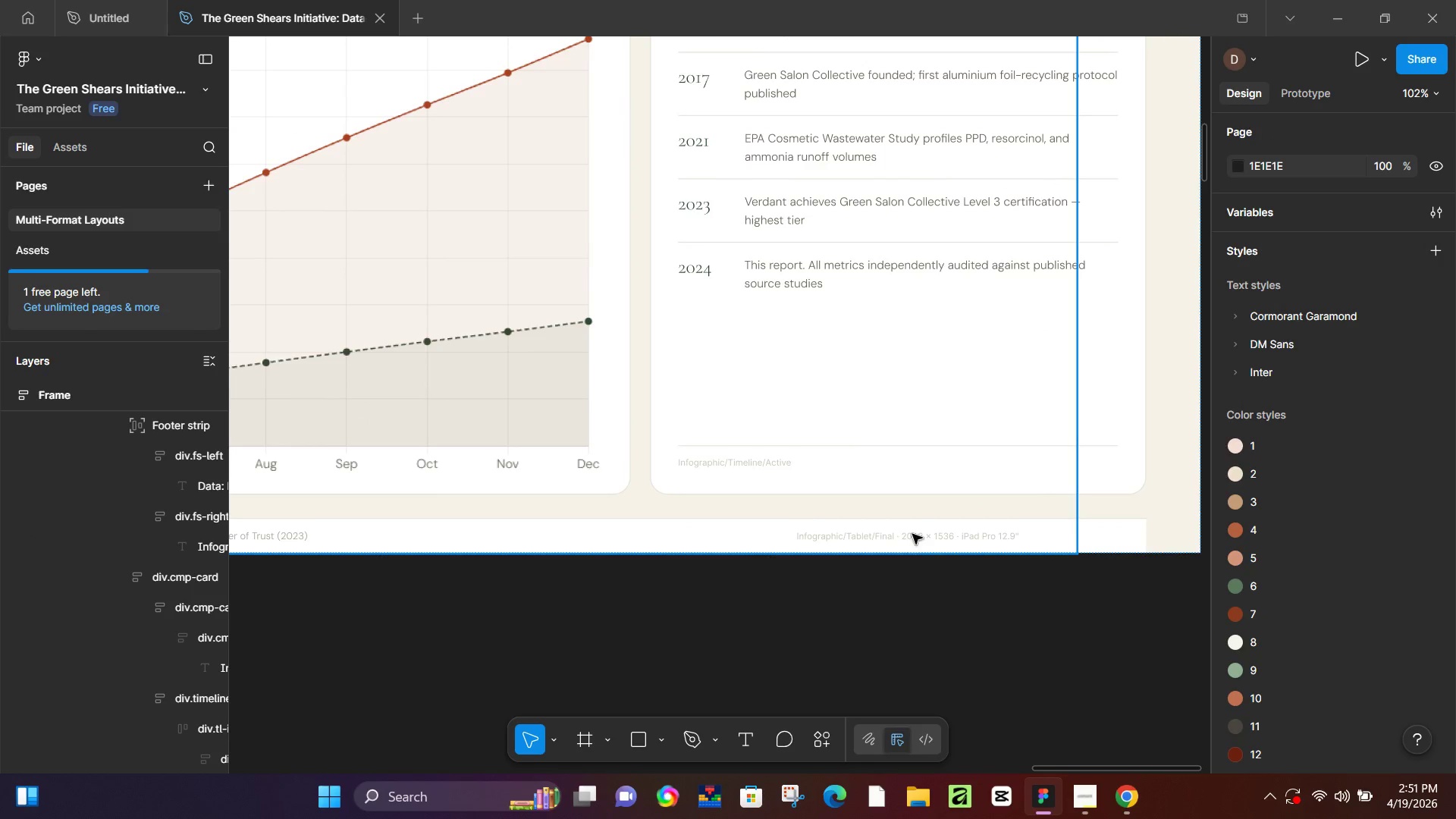 
double_click([913, 534])
 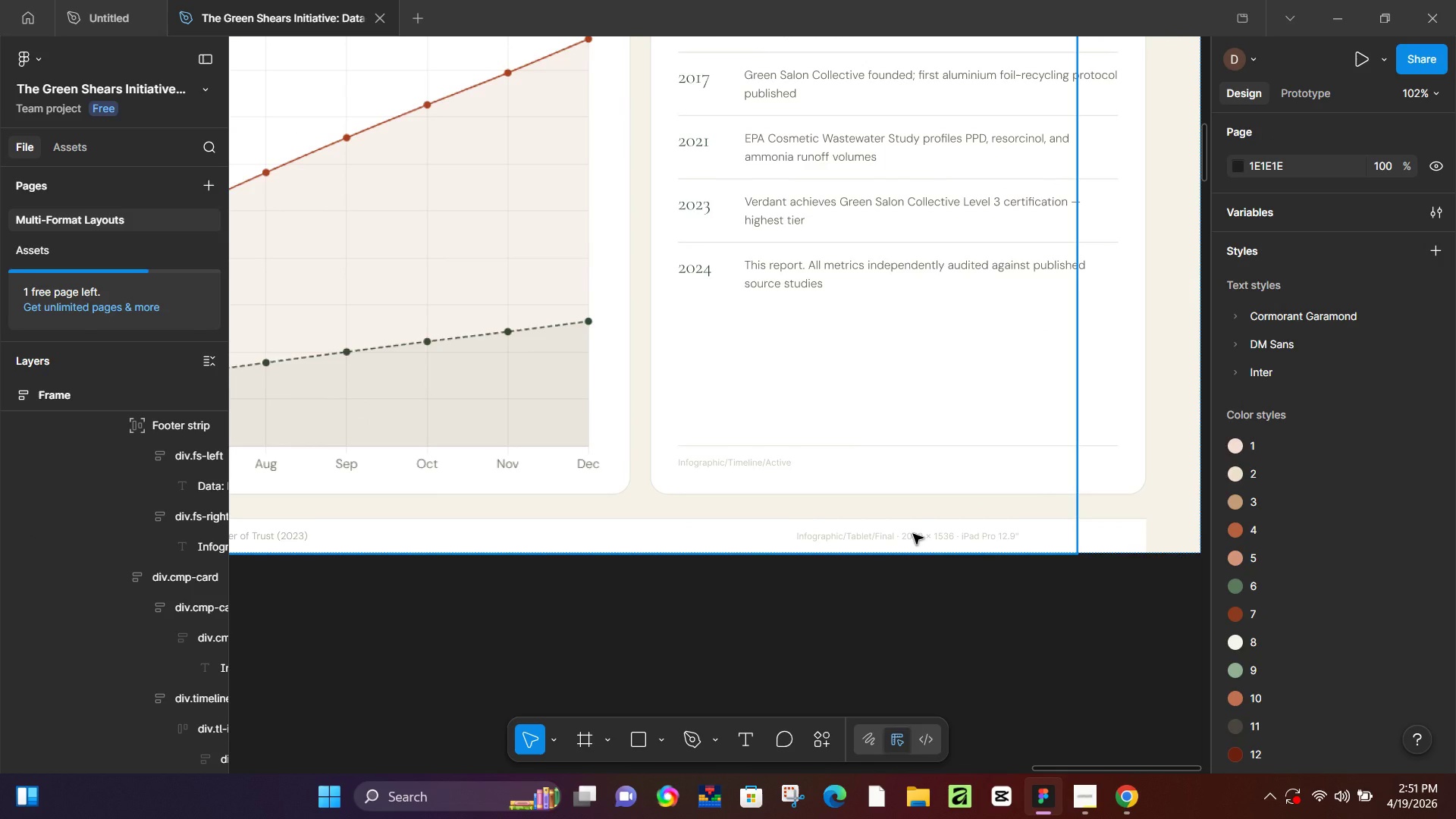 
triple_click([913, 534])
 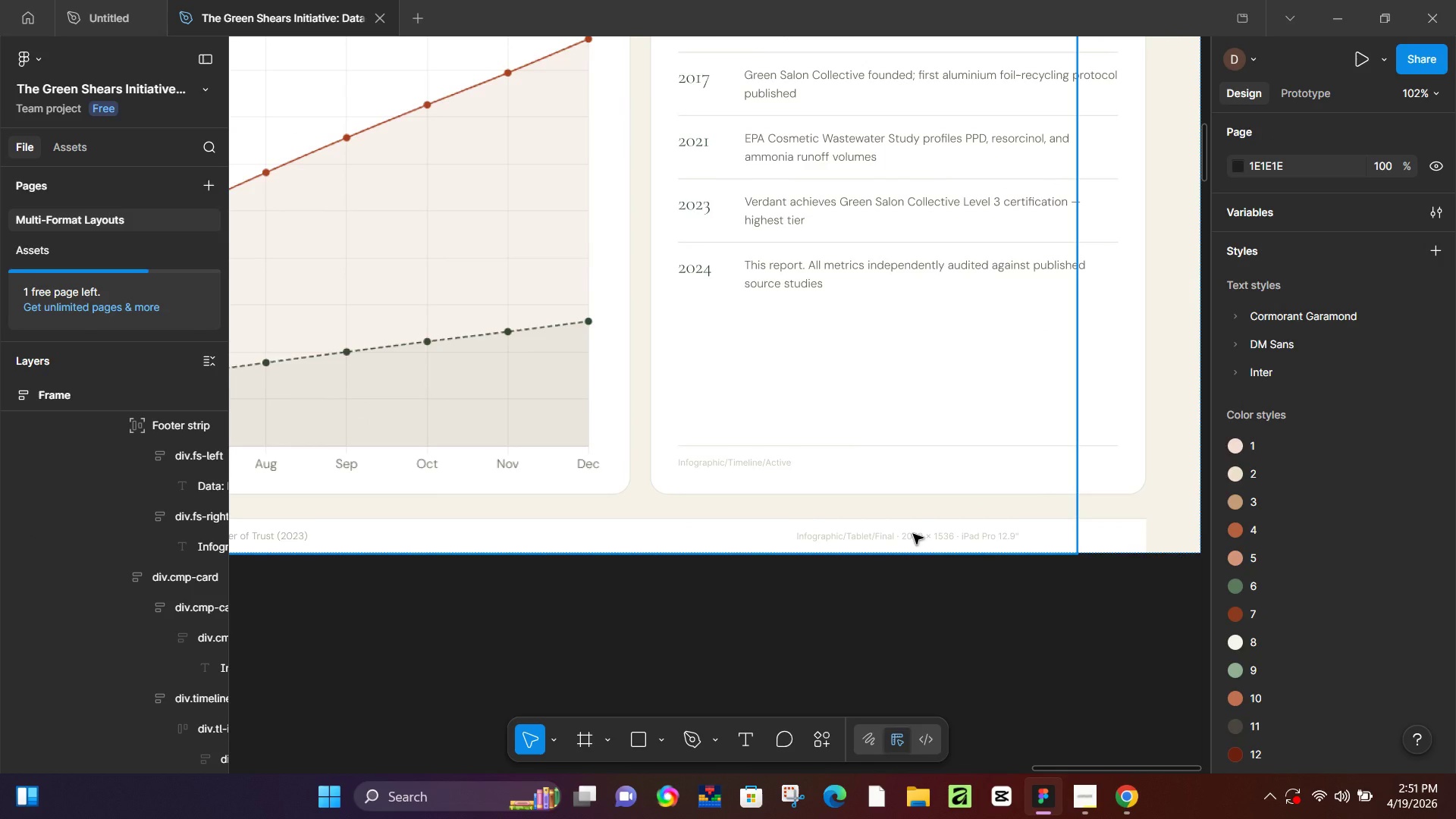 
triple_click([913, 534])
 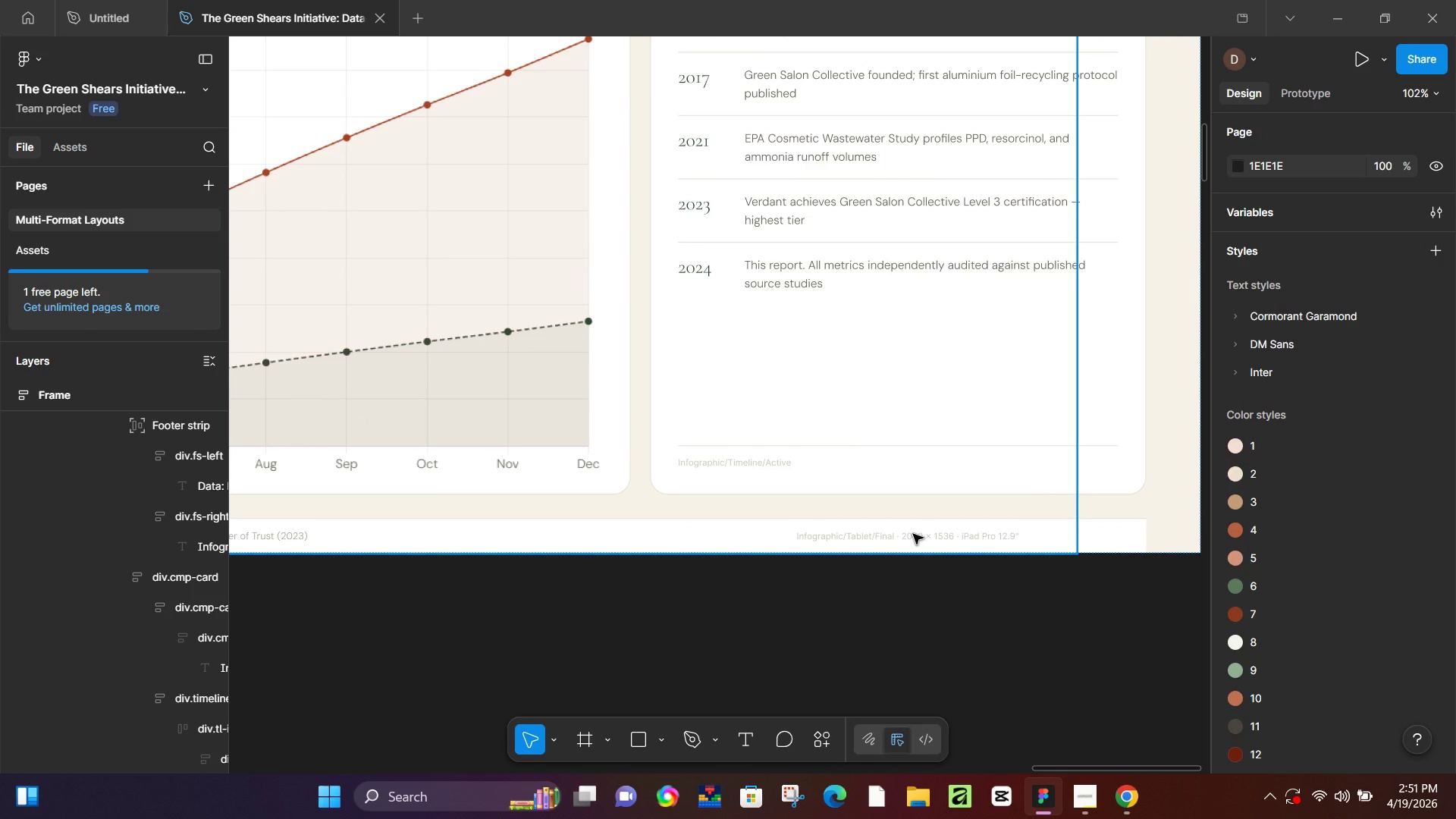 
triple_click([913, 534])
 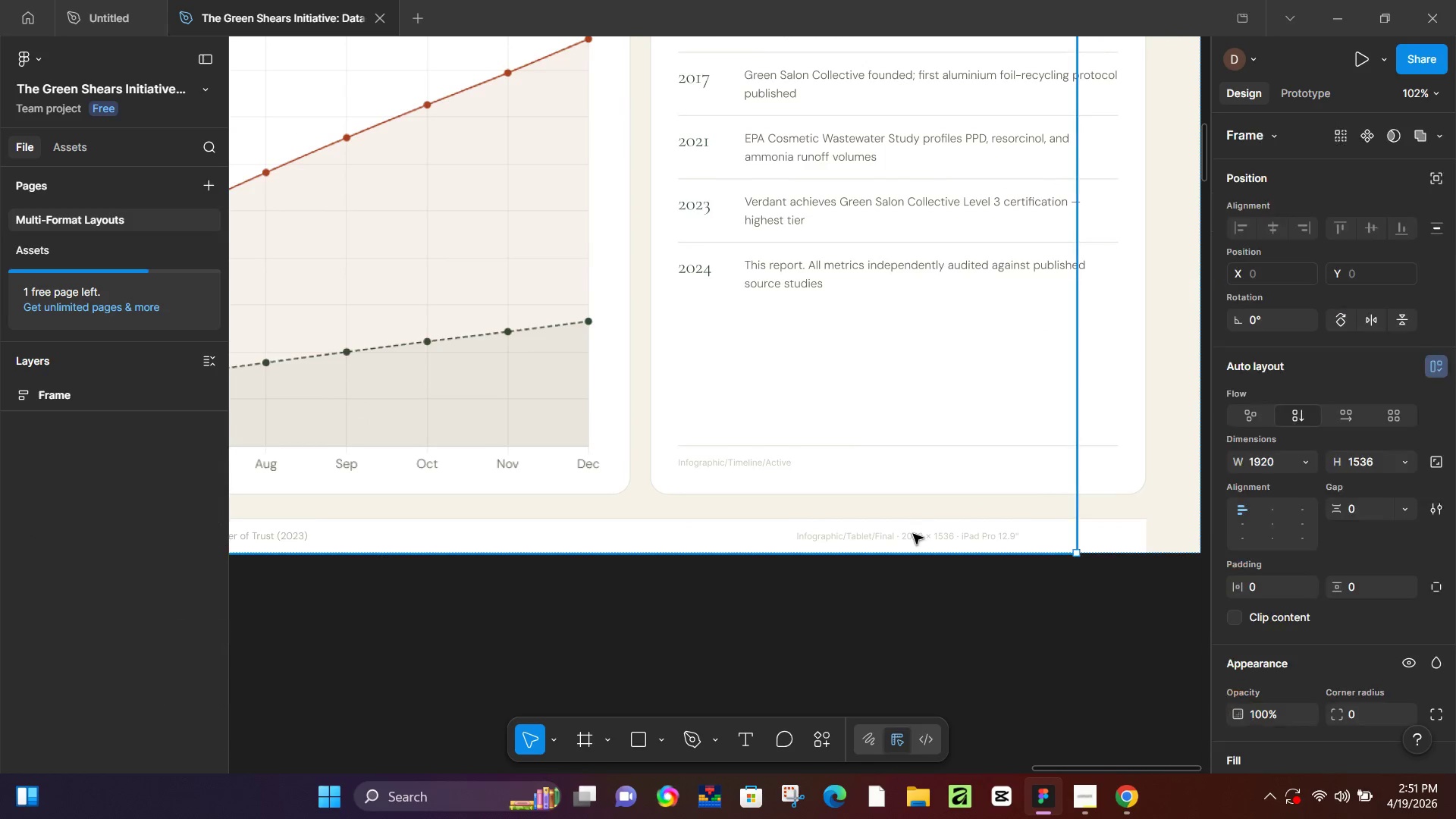 
triple_click([913, 534])
 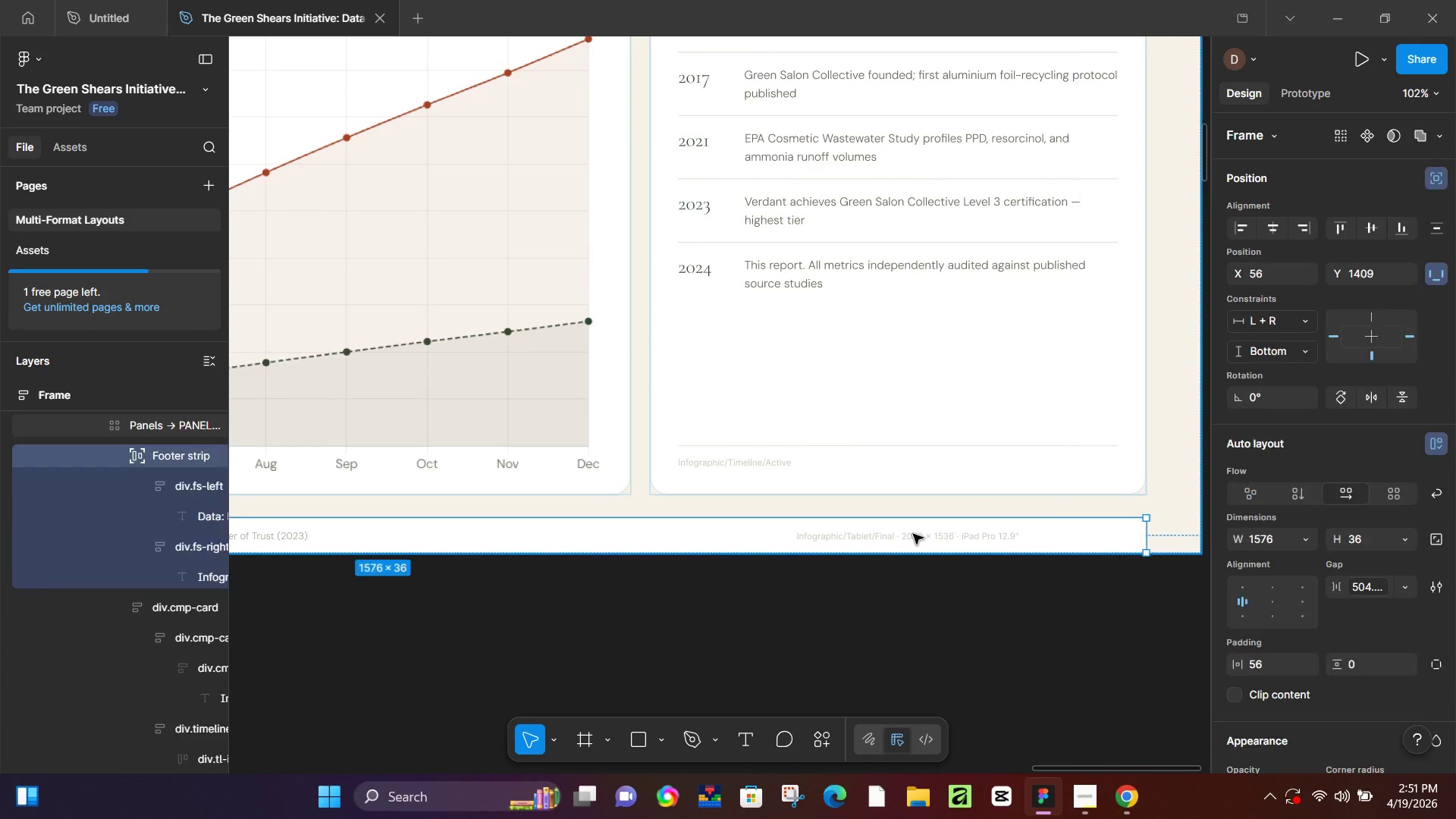 
triple_click([913, 534])
 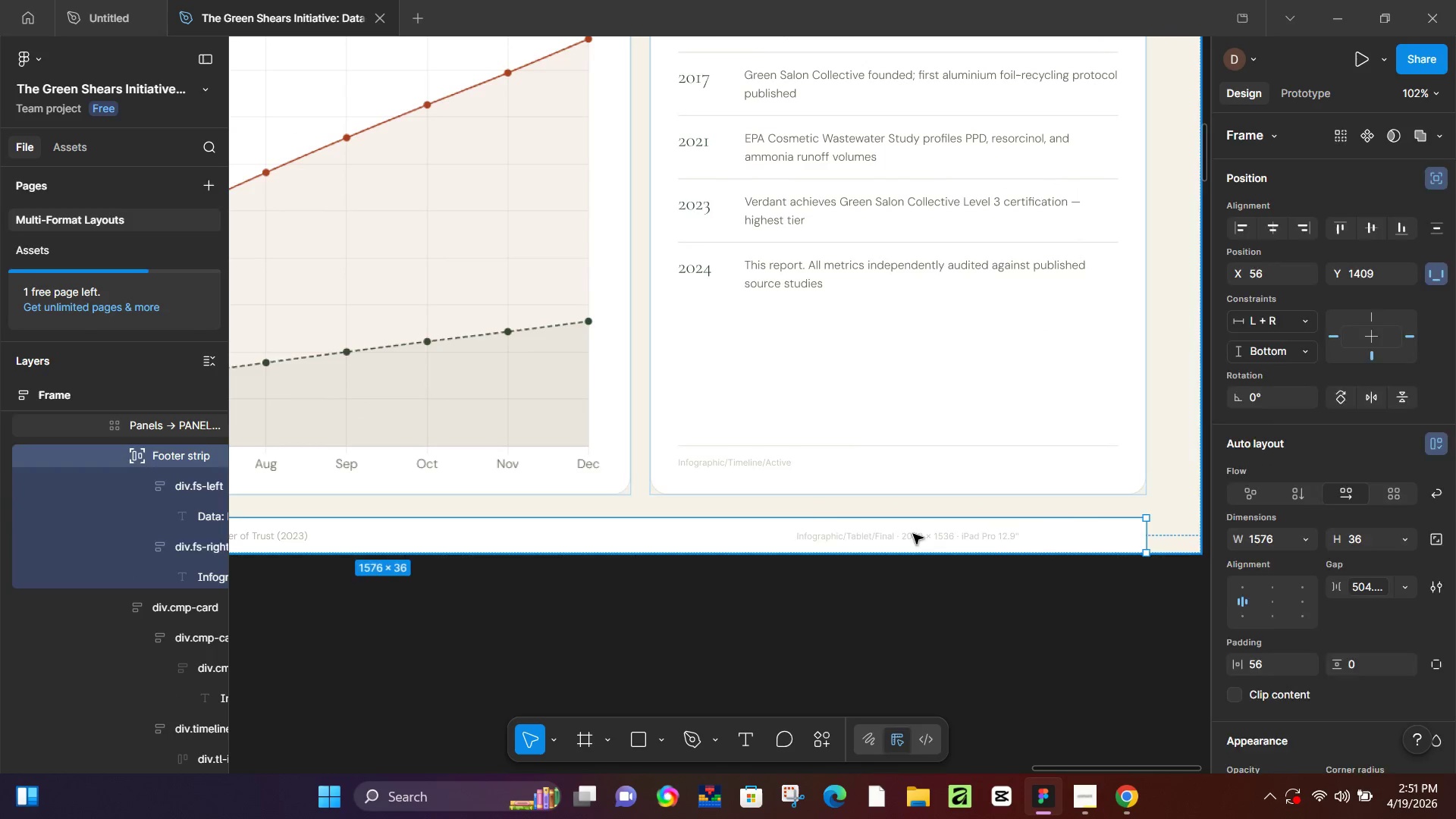 
triple_click([913, 534])
 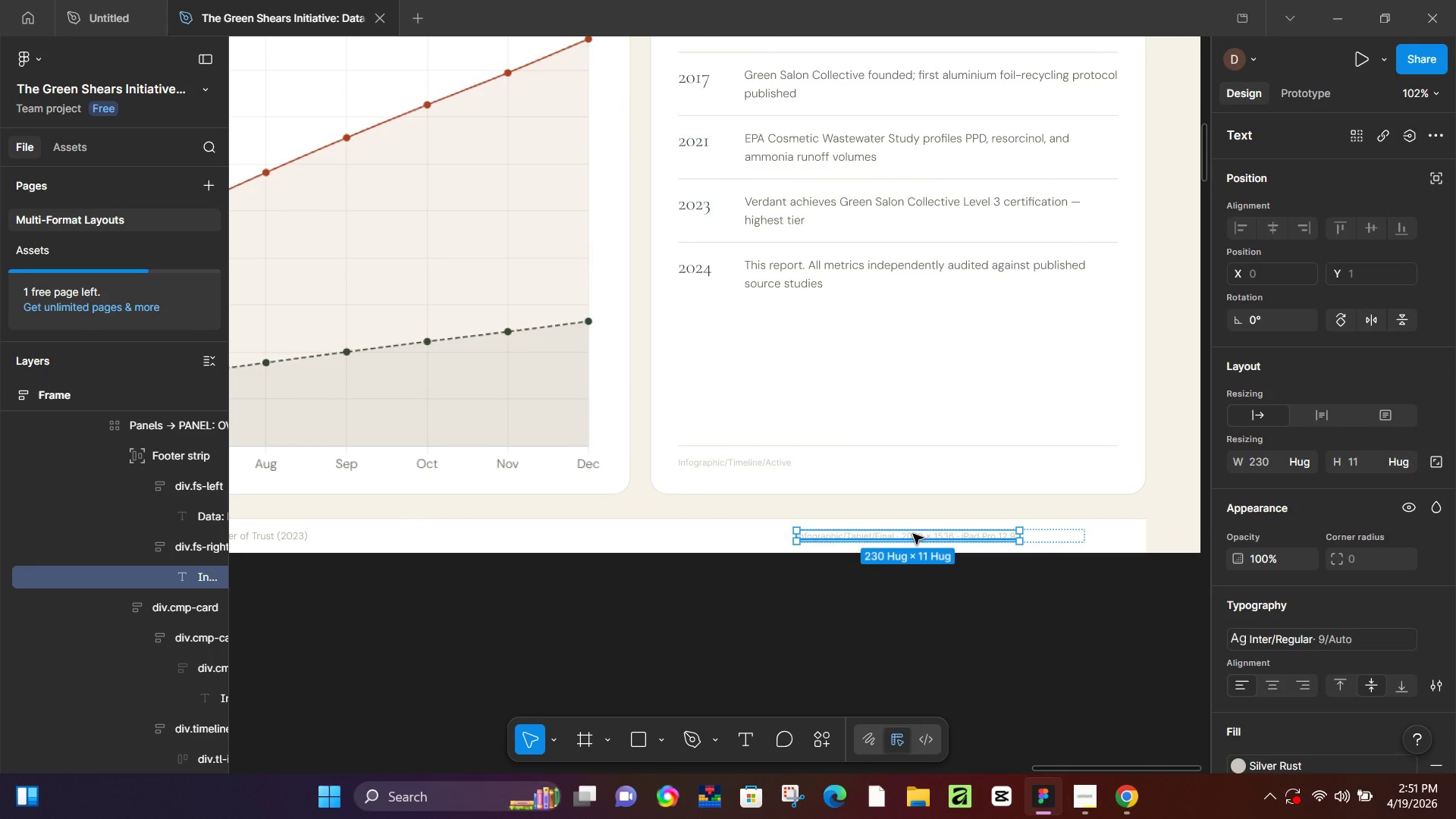 
key(Backspace)
 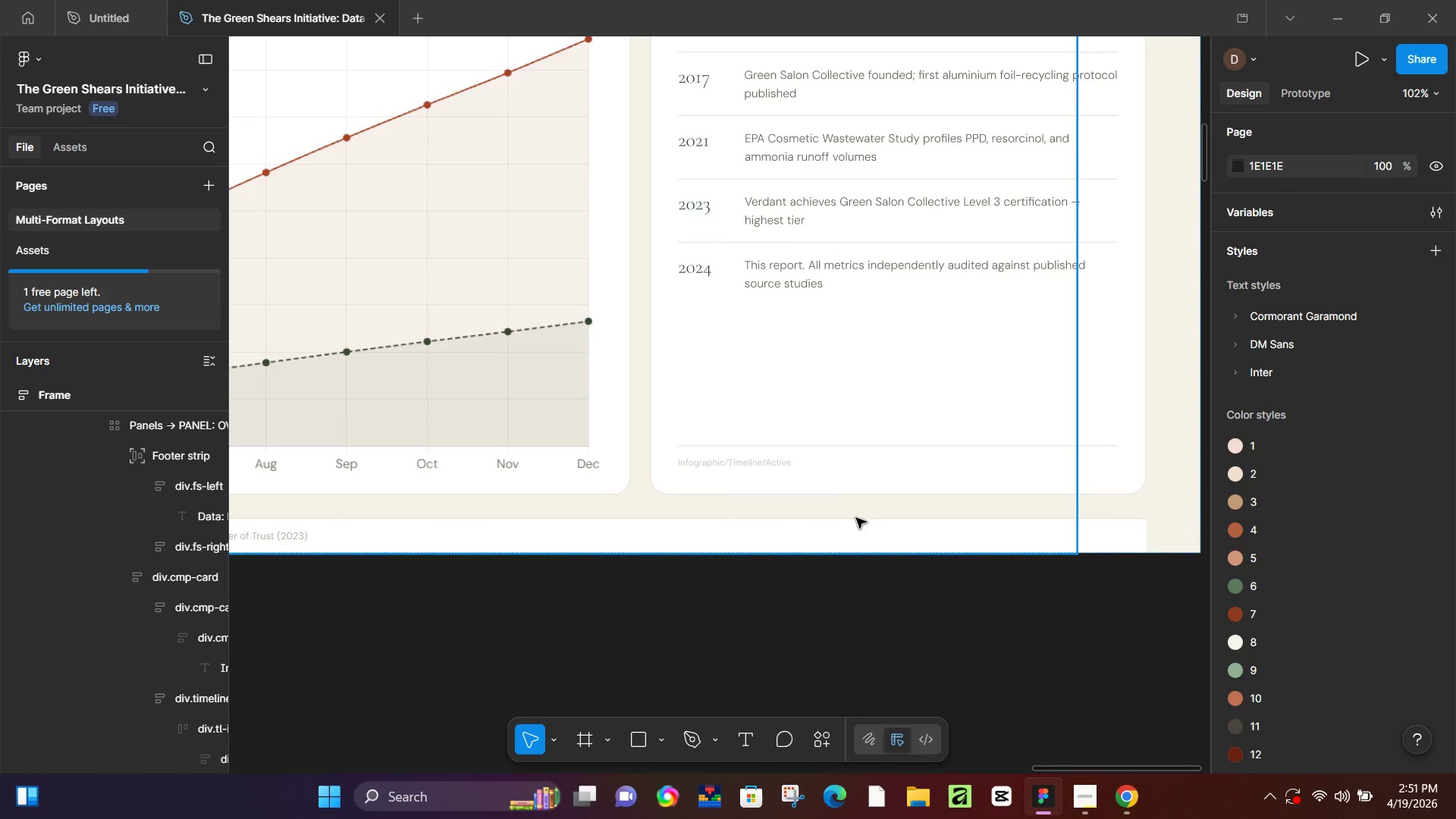 
hold_key(key=ControlLeft, duration=0.89)
scroll: coordinate [629, 472], scroll_direction: down, amount: 9.0
 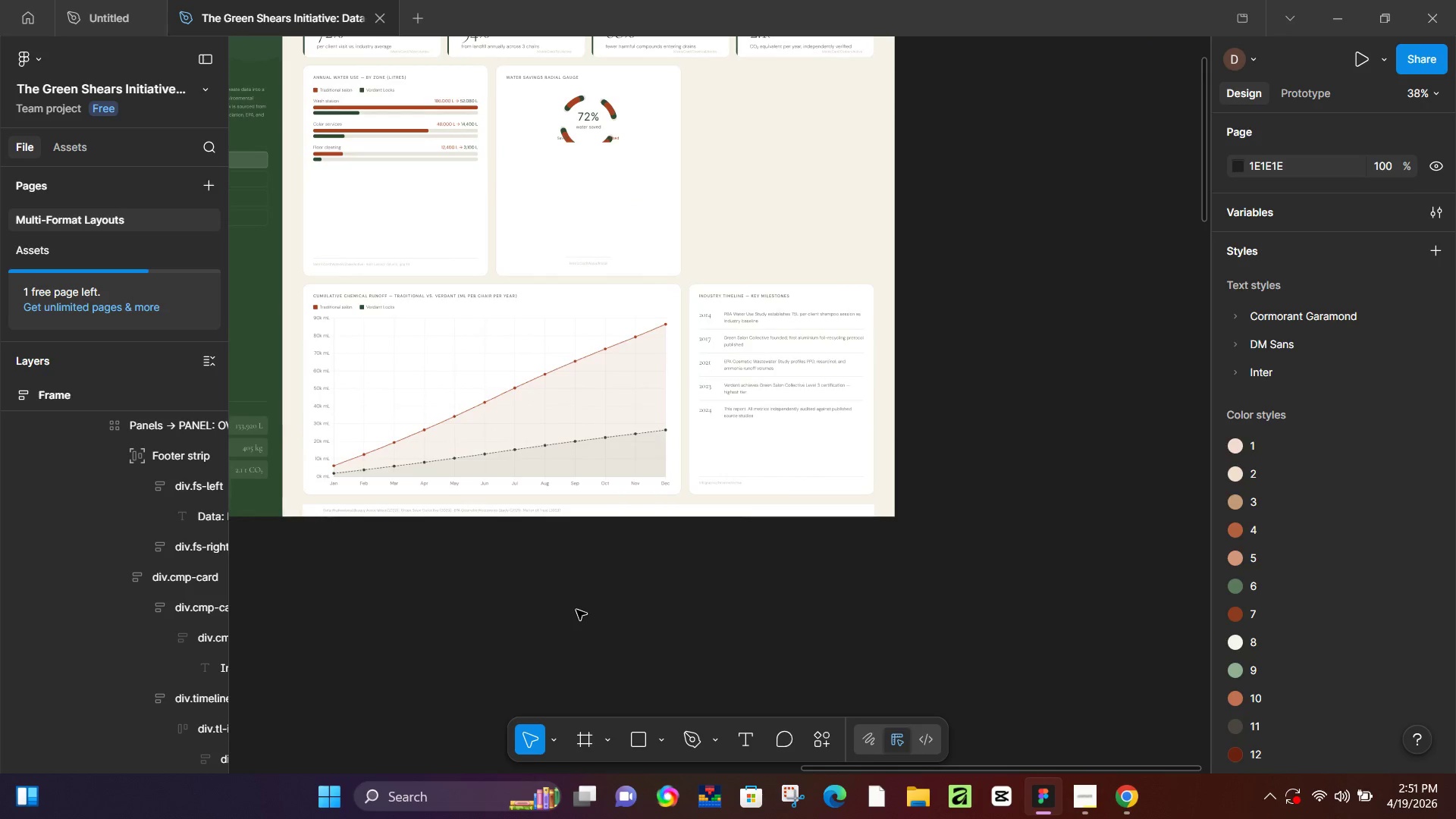 
hold_key(key=Space, duration=1.33)
 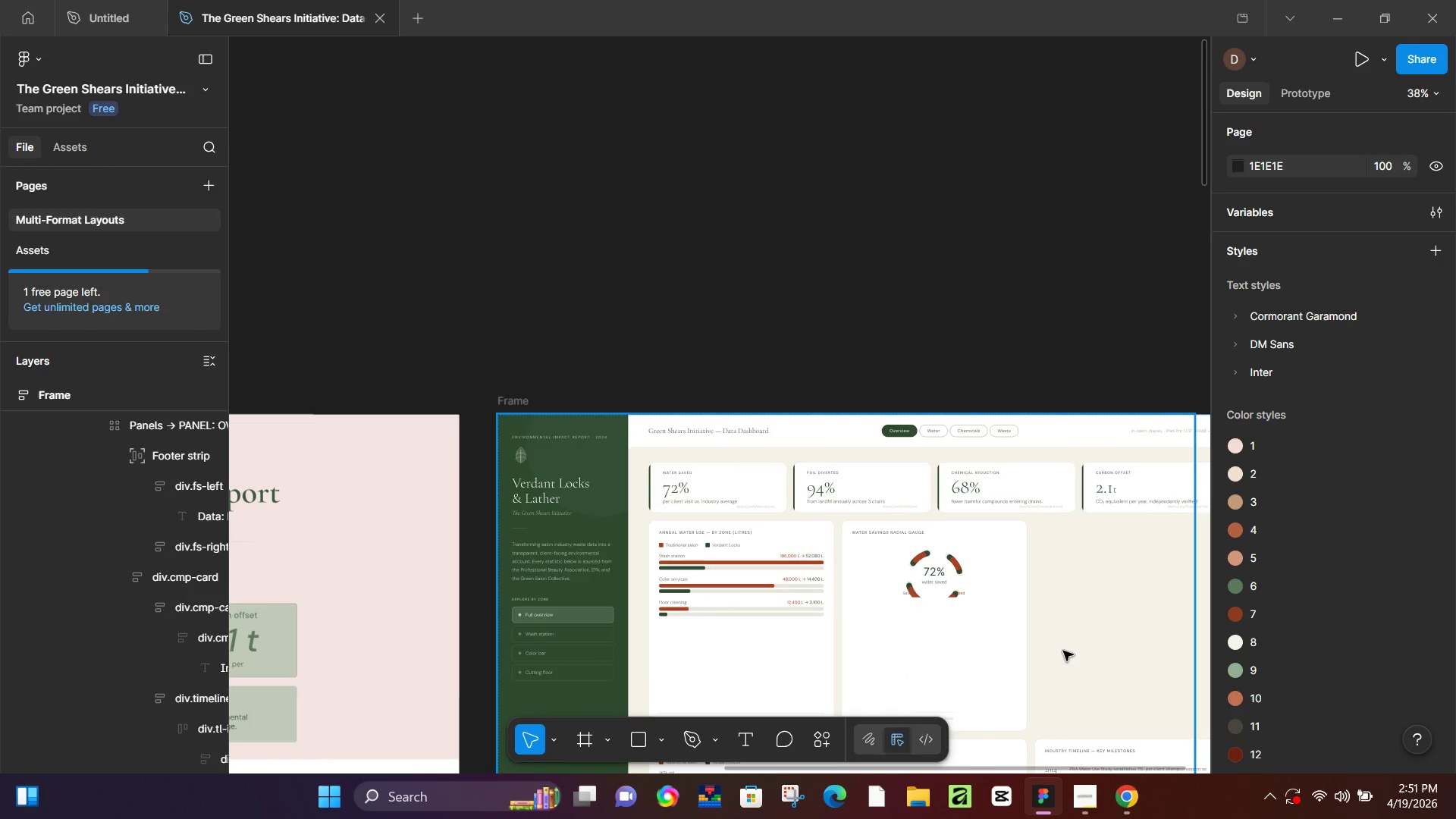 
left_click_drag(start_coordinate=[480, 532], to_coordinate=[635, 708])
 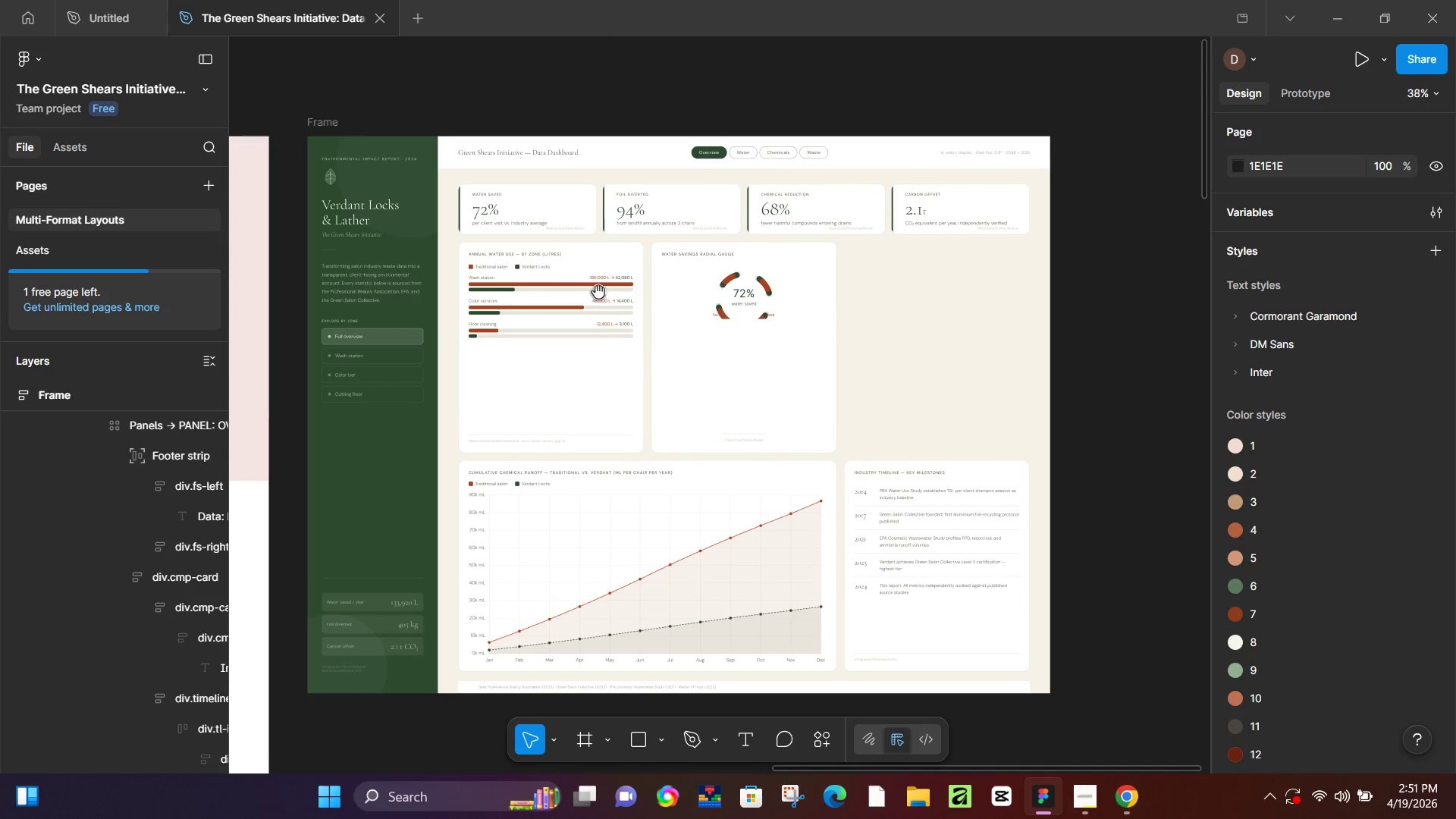 
left_click_drag(start_coordinate=[598, 292], to_coordinate=[789, 570])
 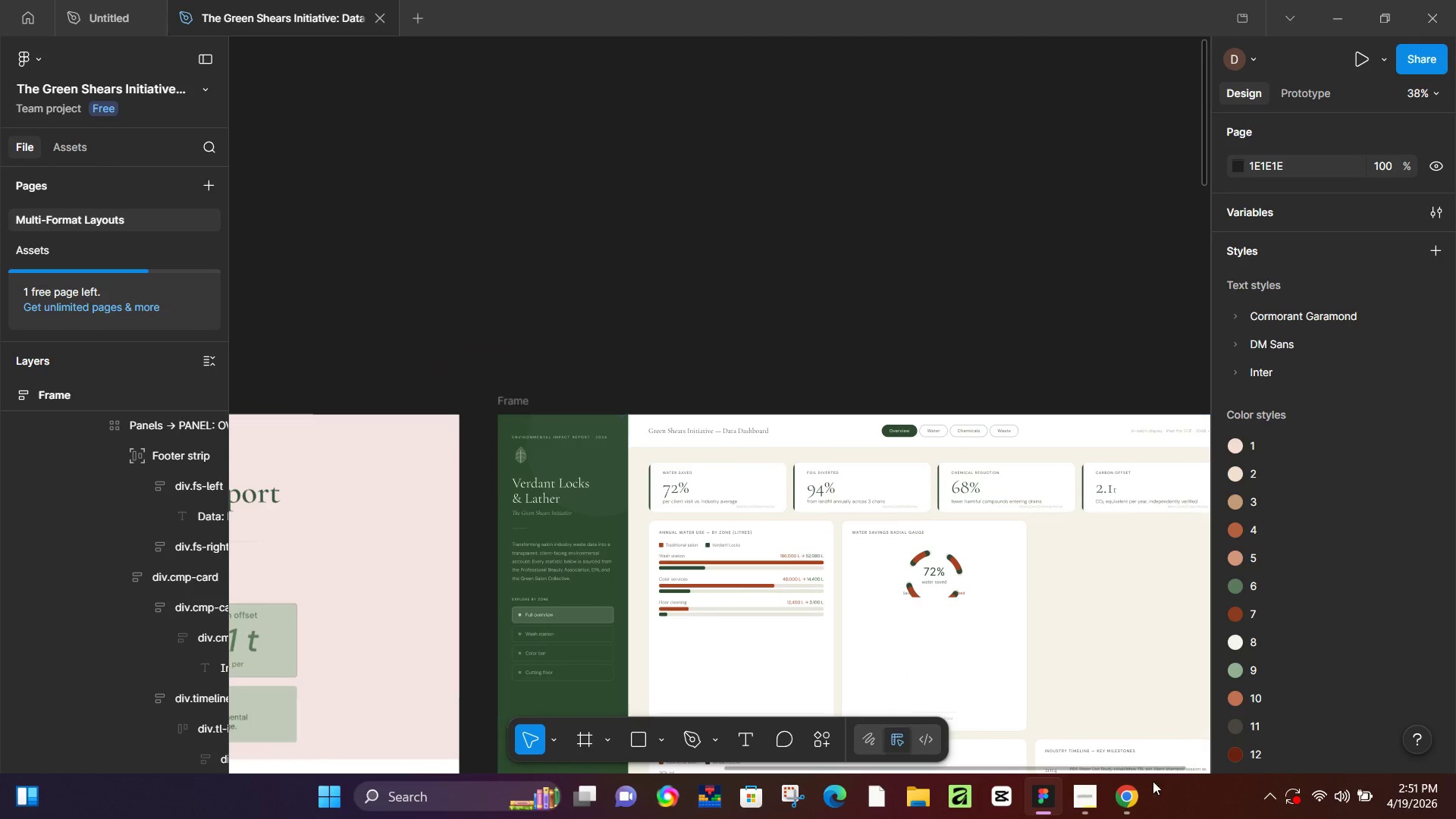 
left_click([1137, 802])
 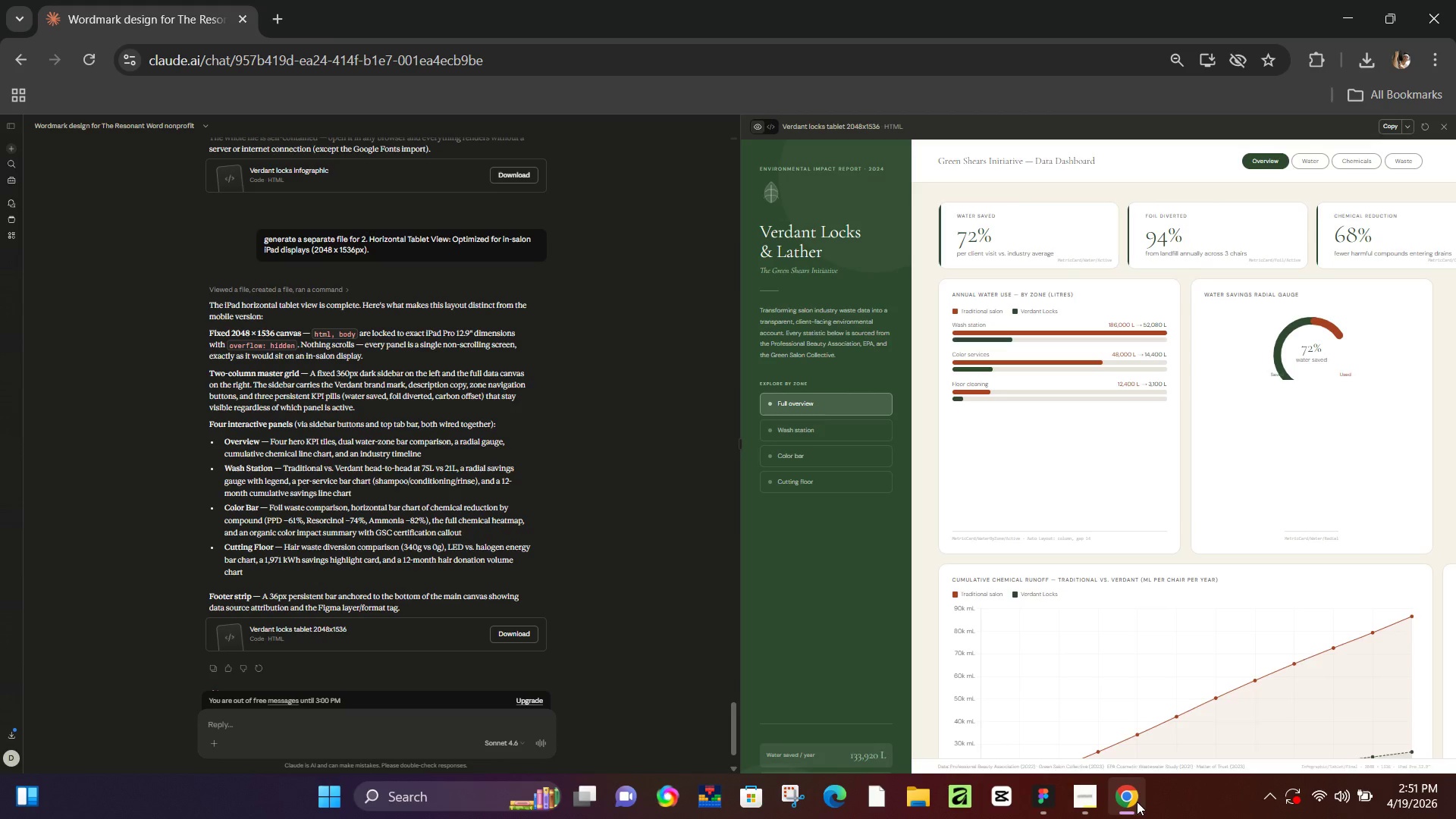 
left_click([1137, 802])
 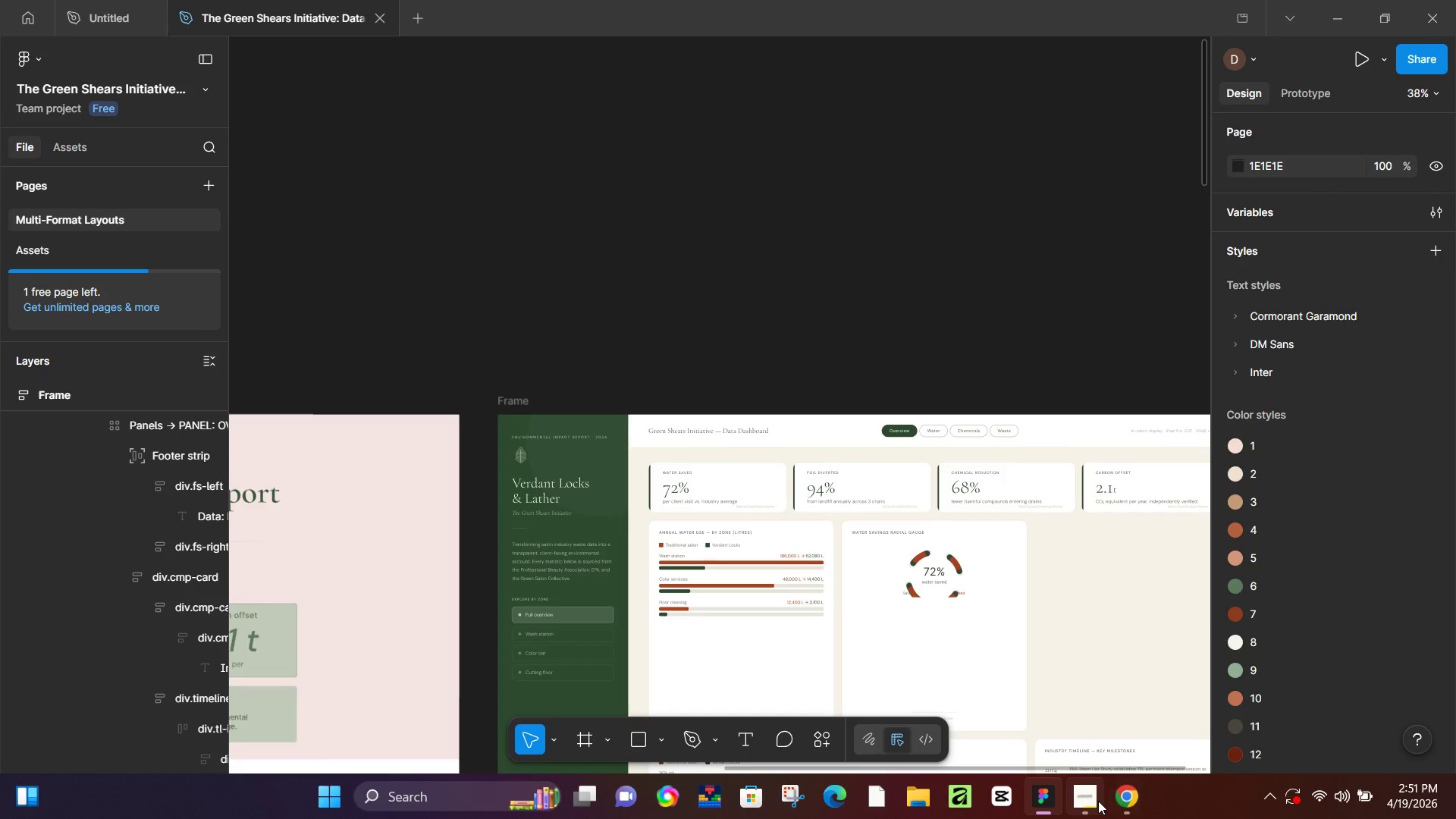 
double_click([1098, 801])